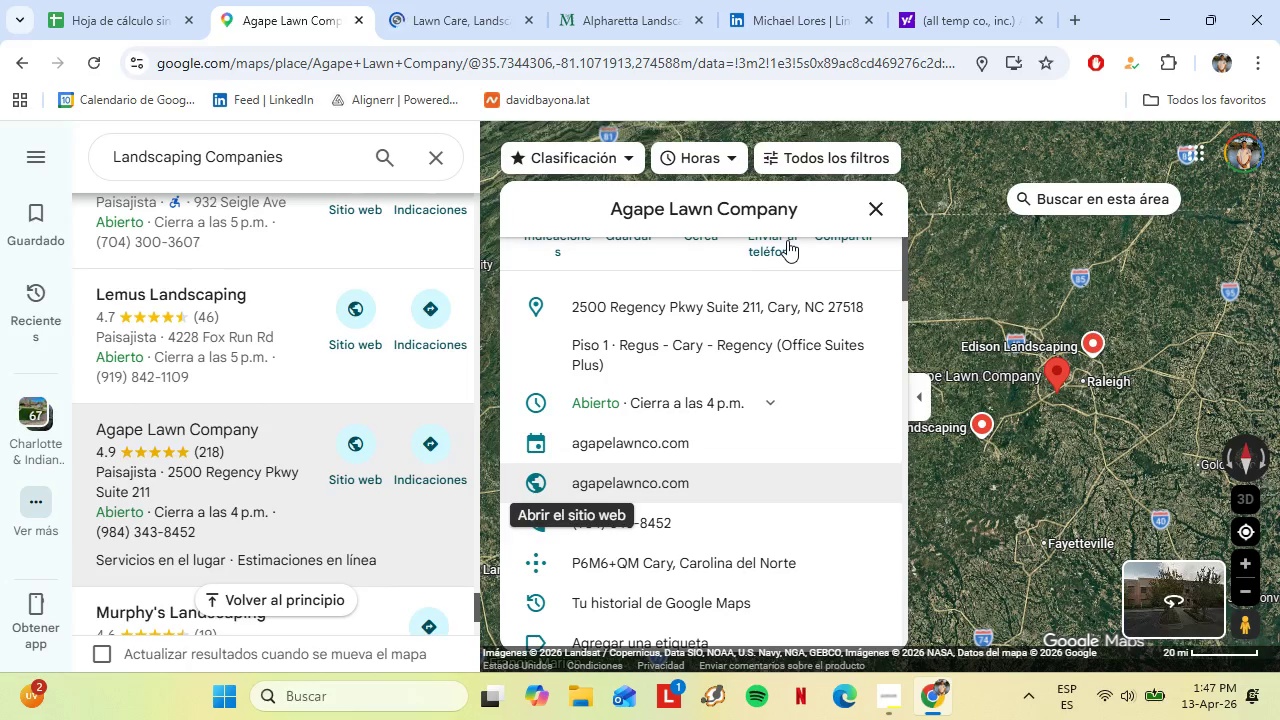 
scroll: coordinate [613, 441], scroll_direction: down, amount: 3.0
 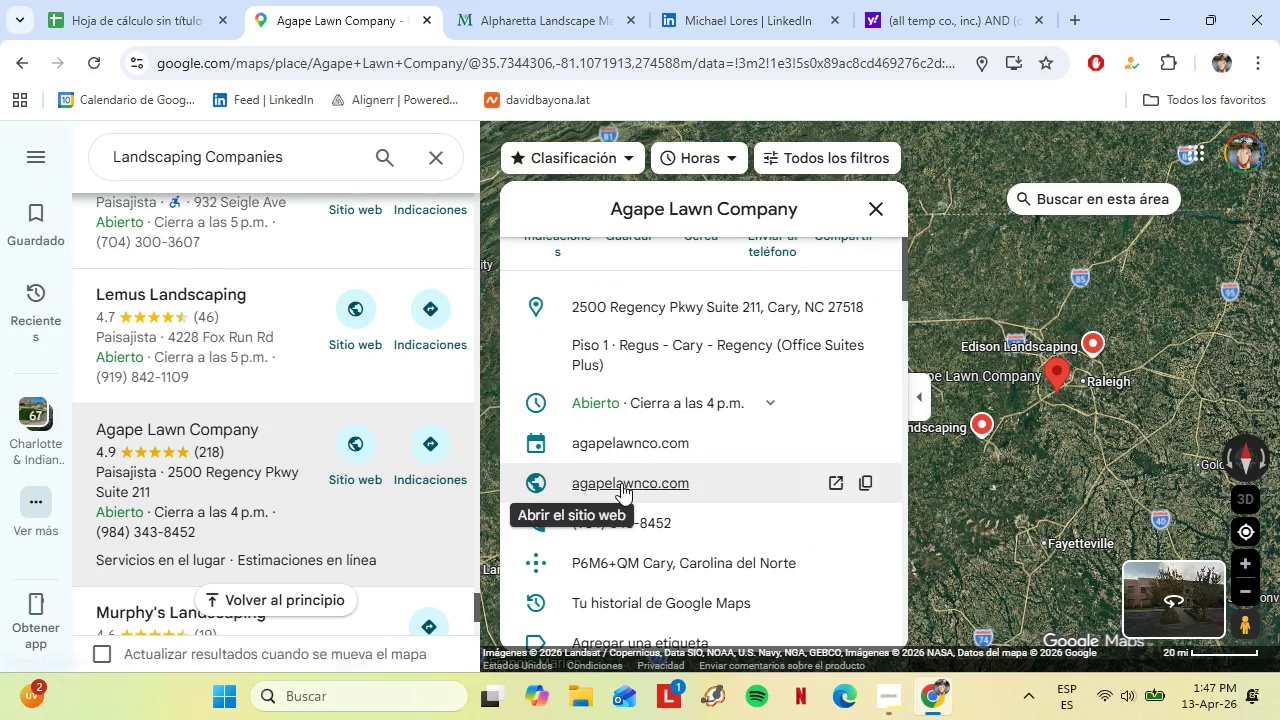 
double_click([729, 212])
 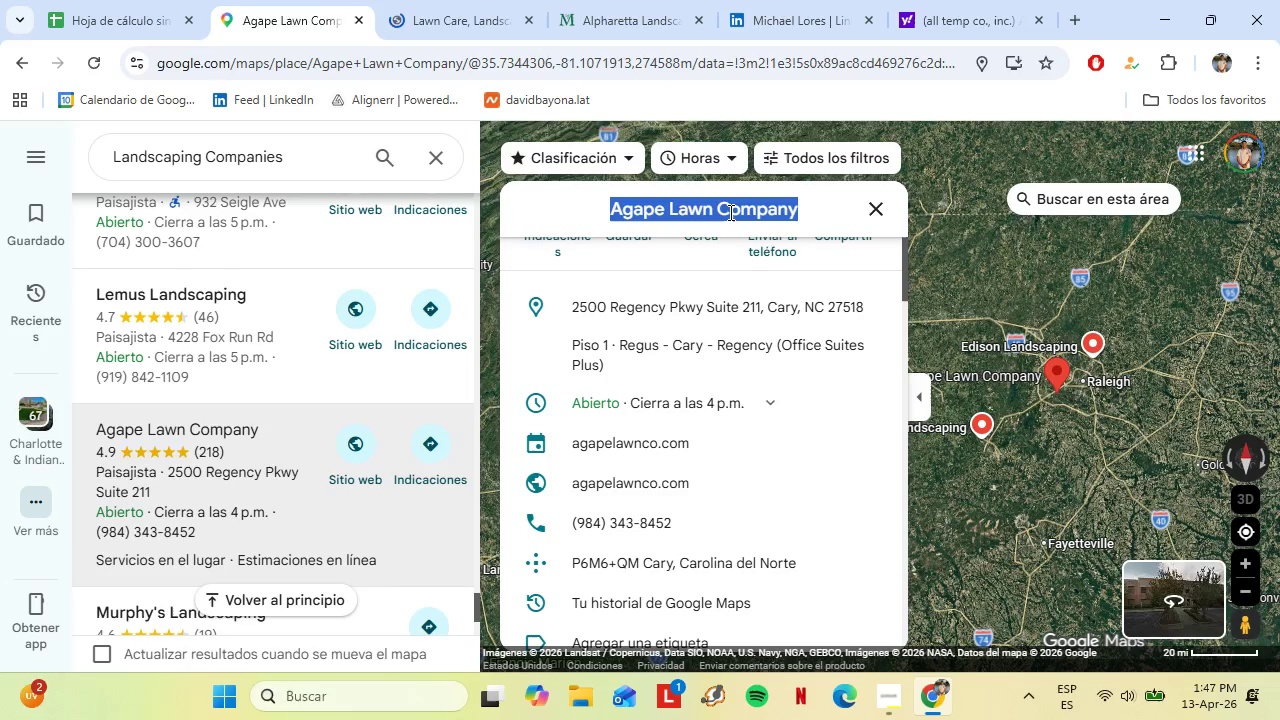 
triple_click([729, 212])
 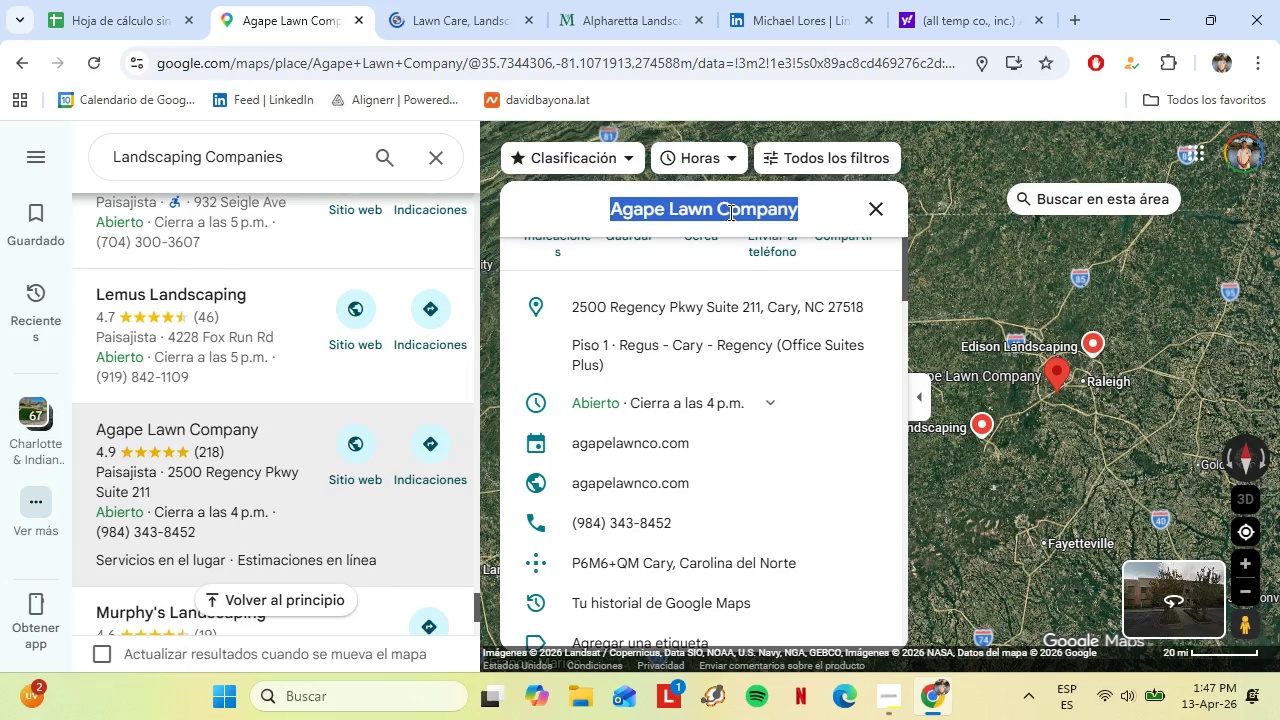 
key(Control+C)
 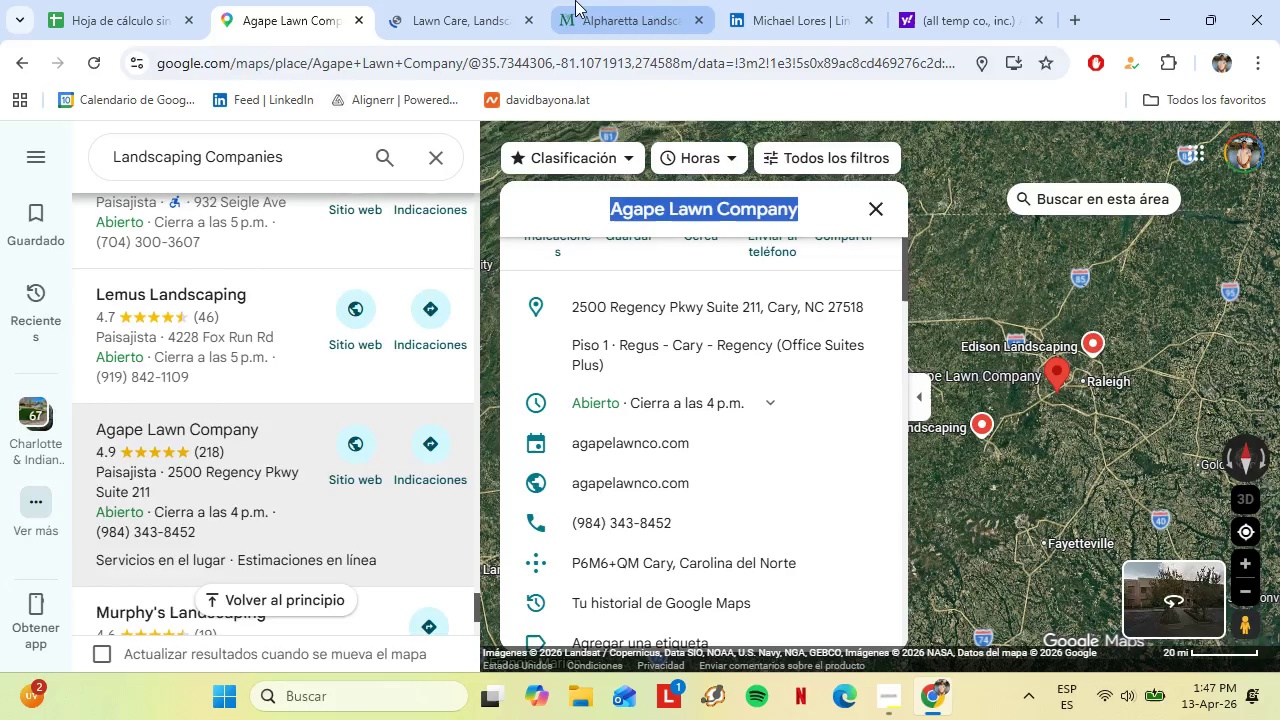 
left_click([575, 0])
 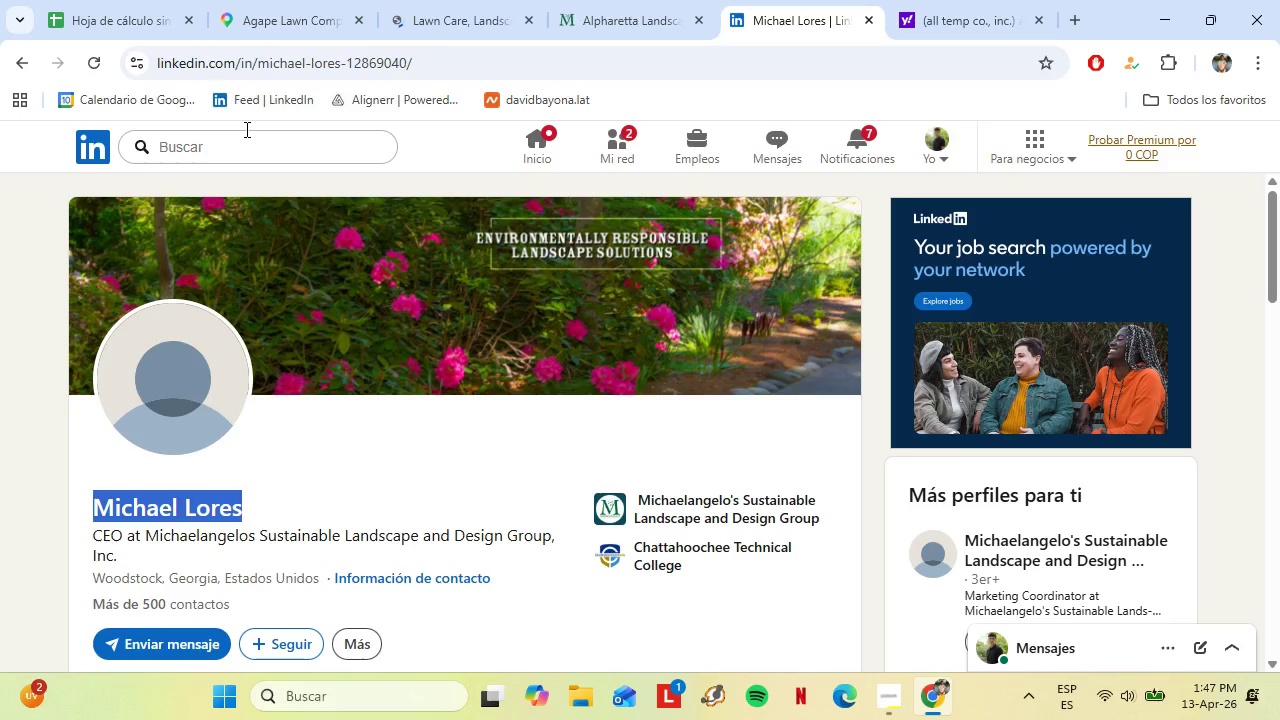 
left_click([658, 0])
 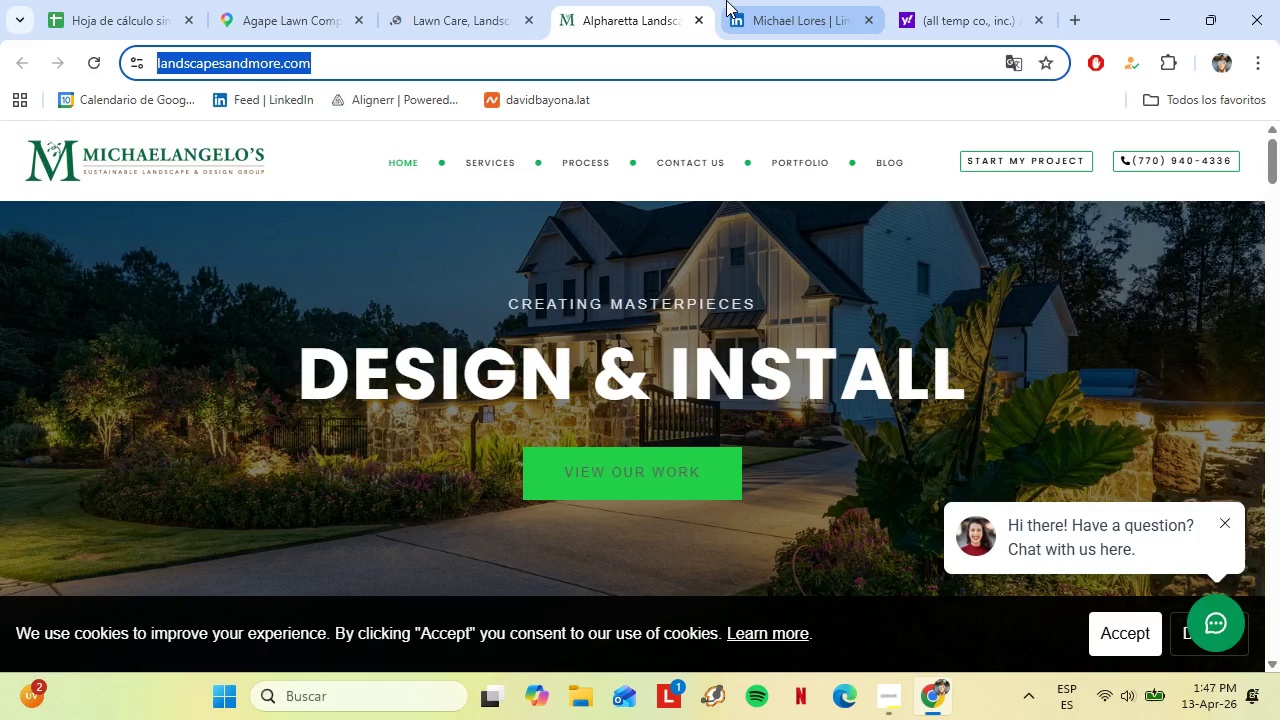 
left_click([723, 0])
 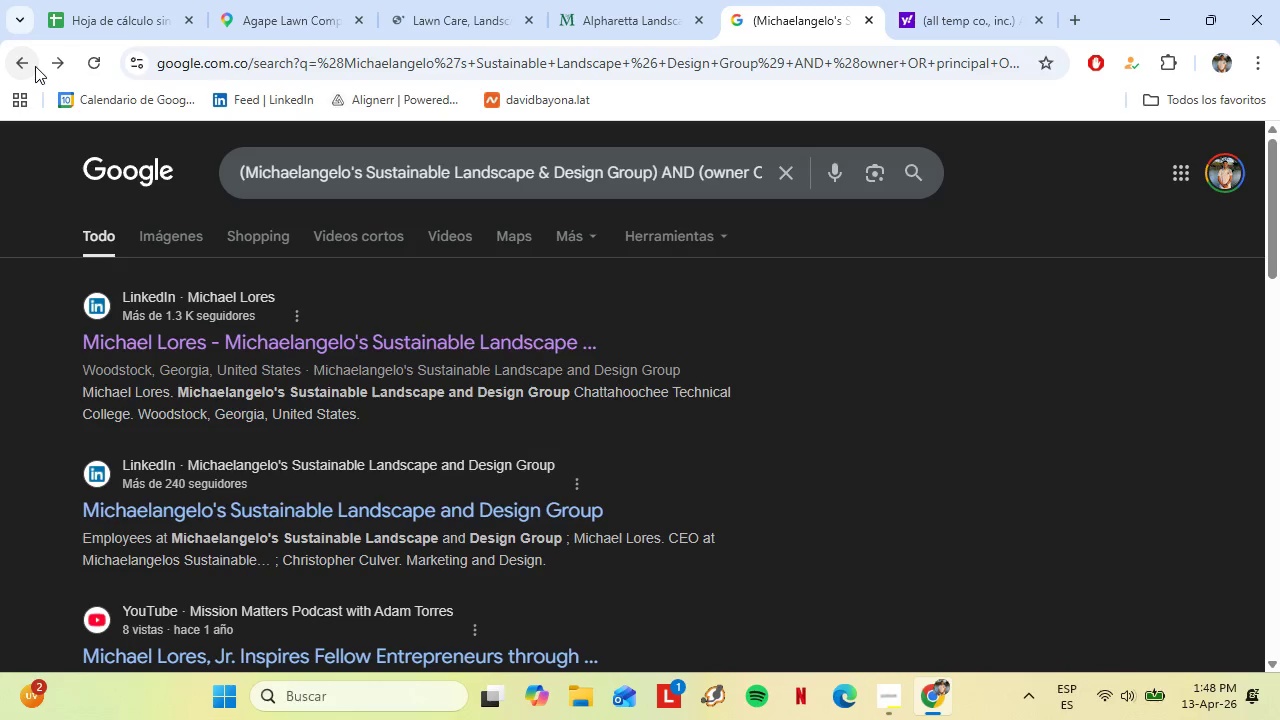 
wait(10.01)
 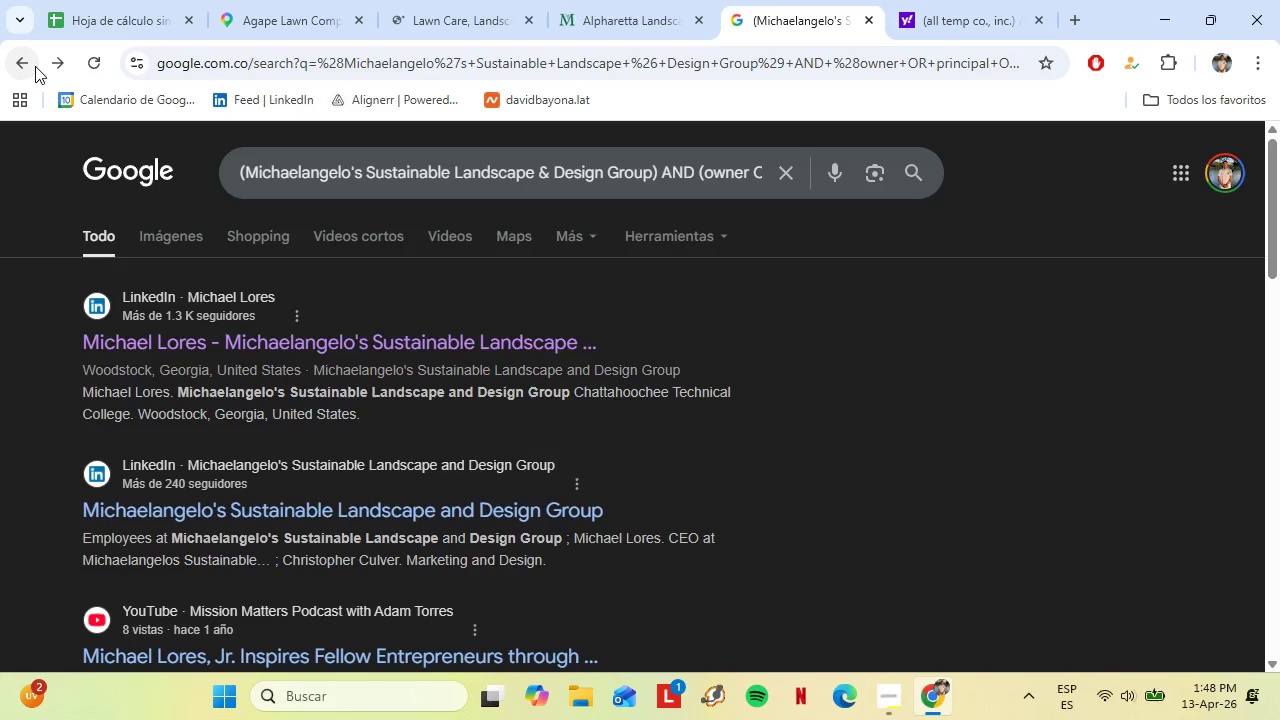 
left_click([328, 0])
 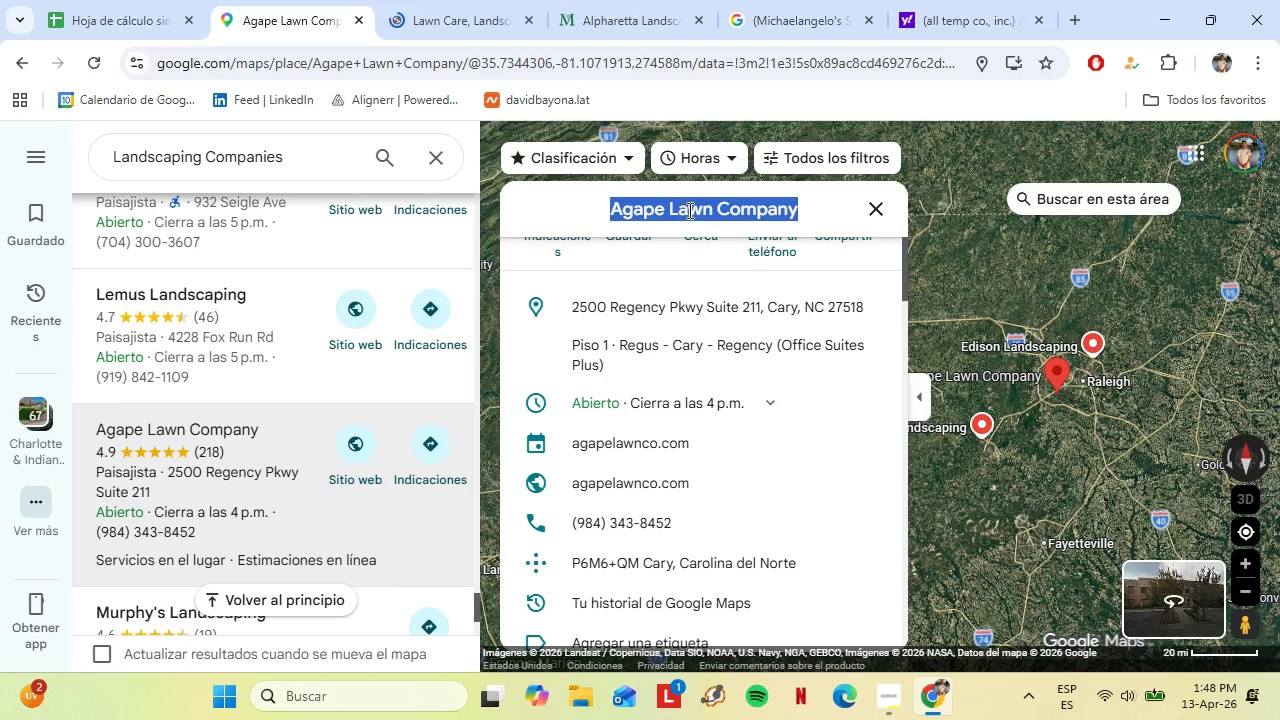 
right_click([688, 210])
 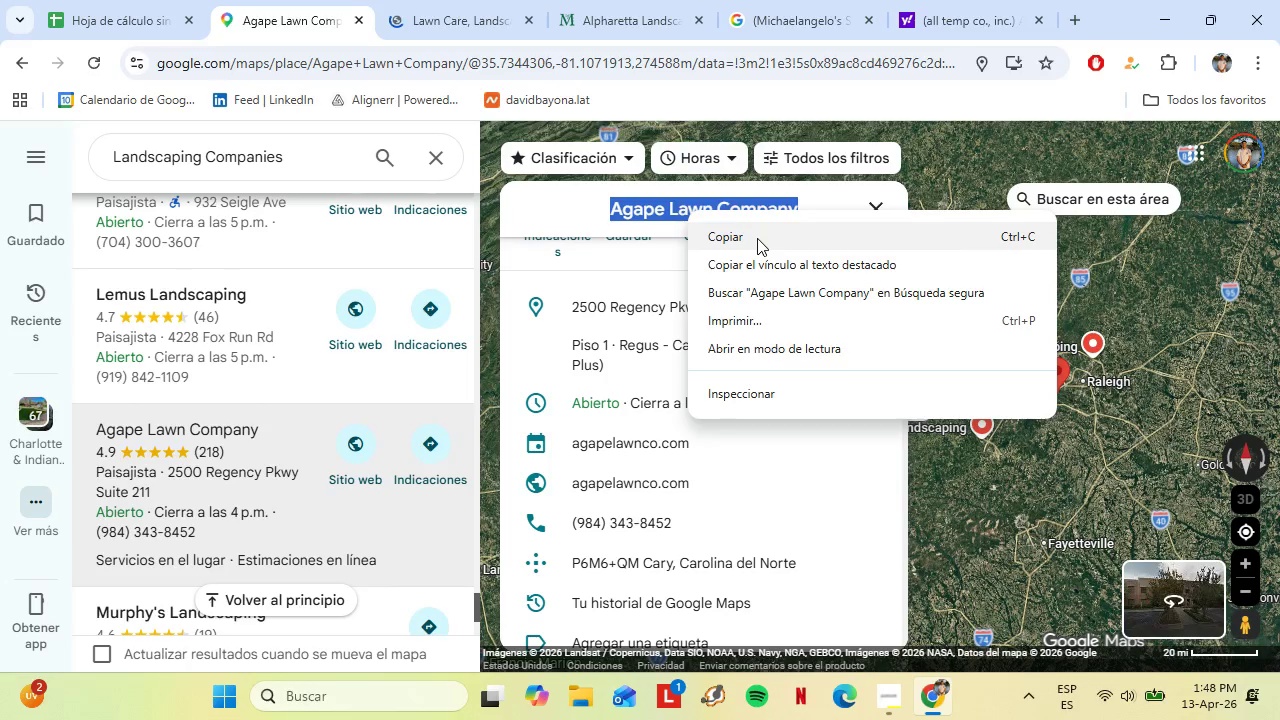 
left_click([758, 238])
 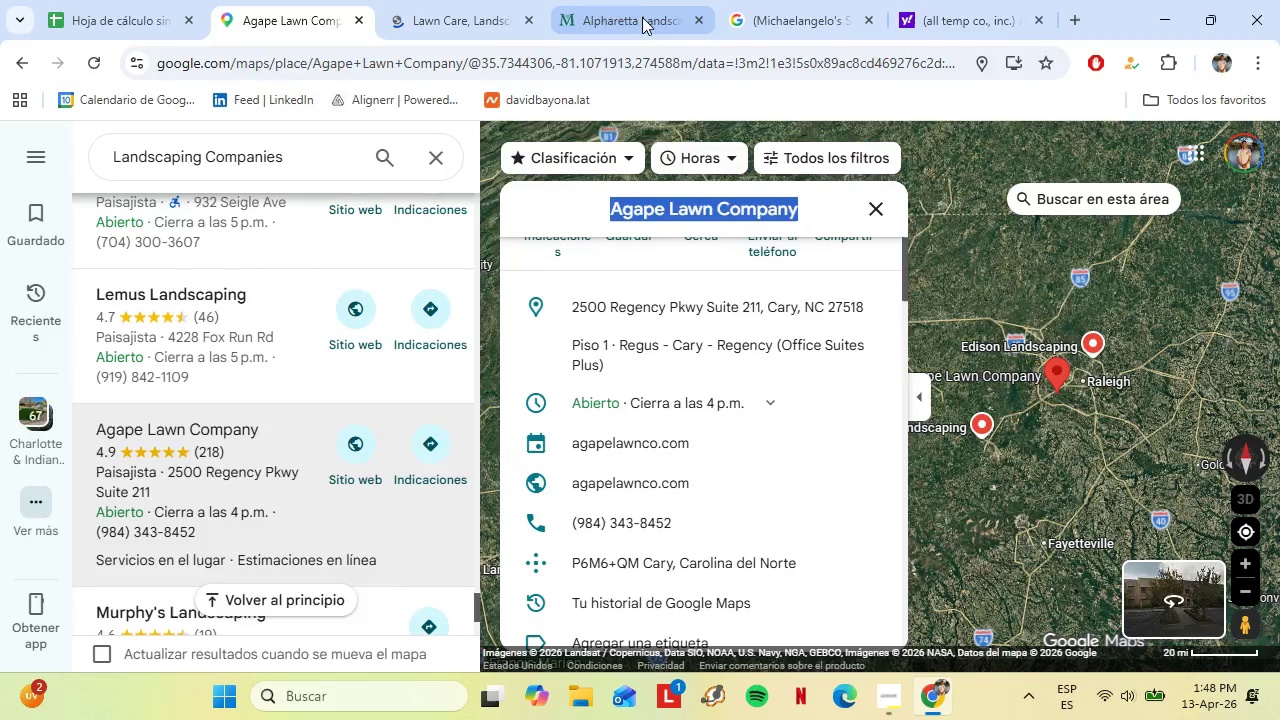 
left_click([638, 13])
 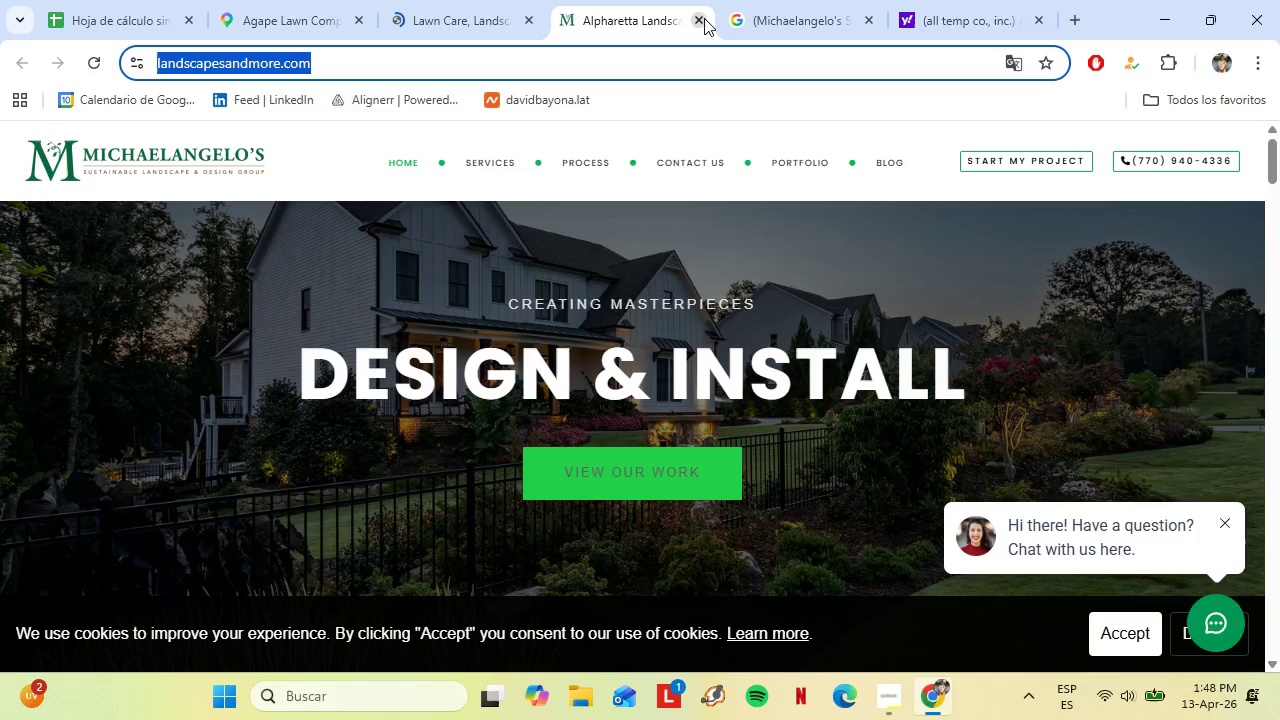 
left_click([704, 18])
 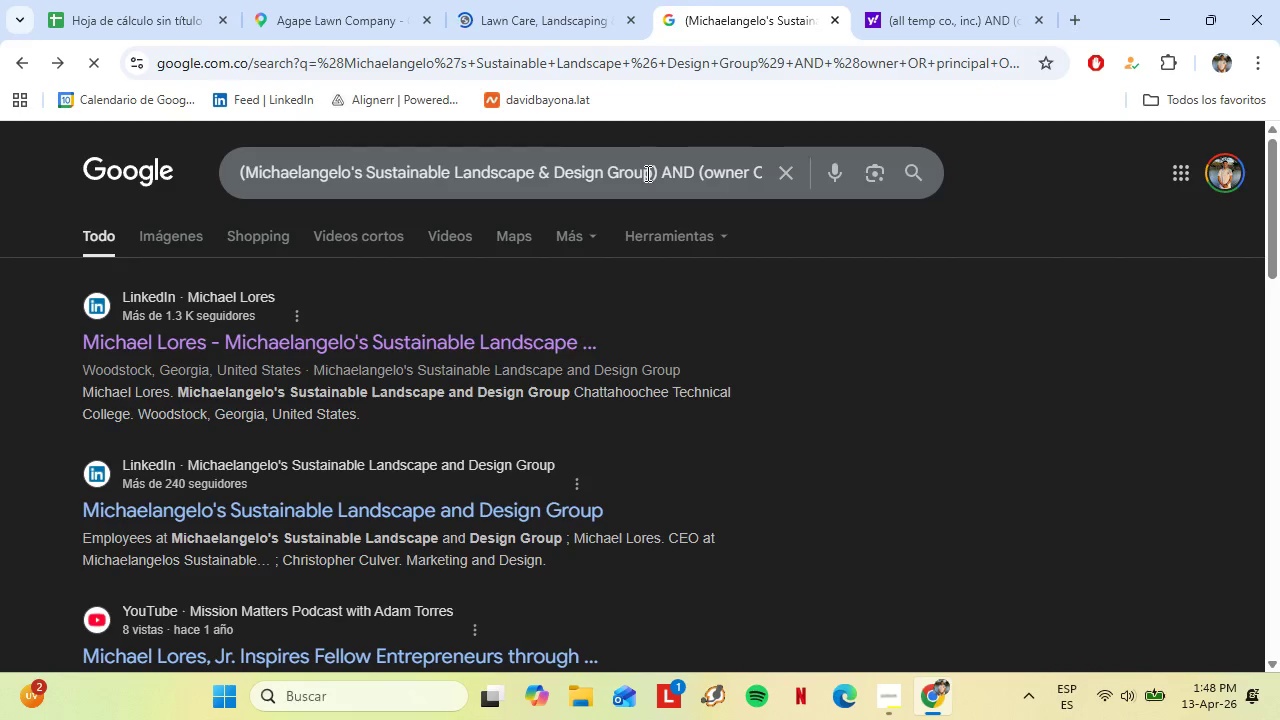 
left_click_drag(start_coordinate=[651, 176], to_coordinate=[250, 184])
 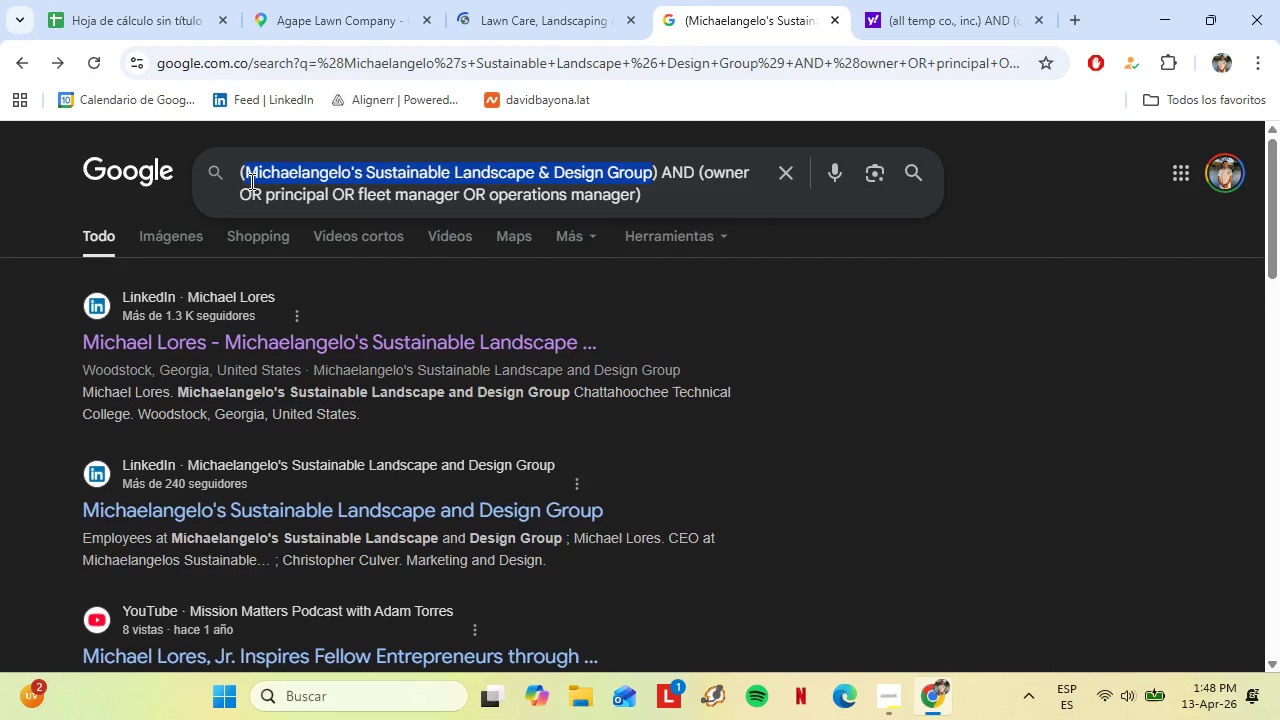 
key(Control+V)
 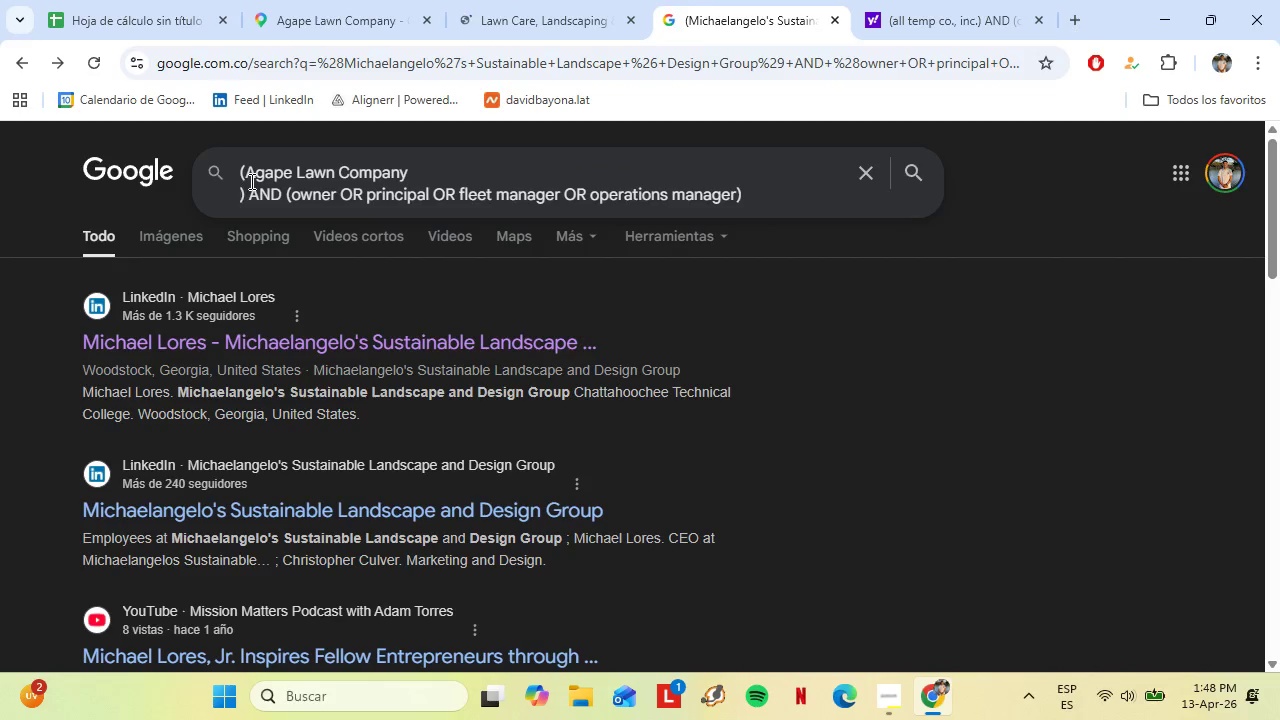 
key(Backspace)
 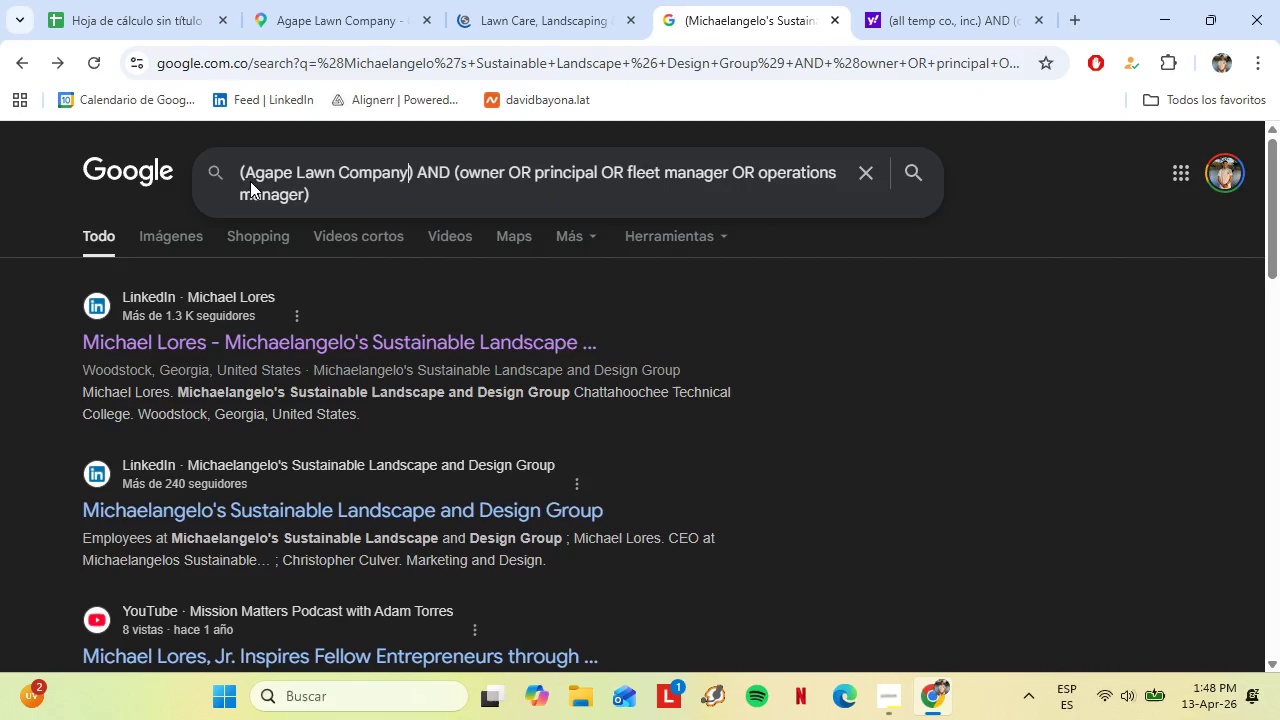 
key(Enter)
 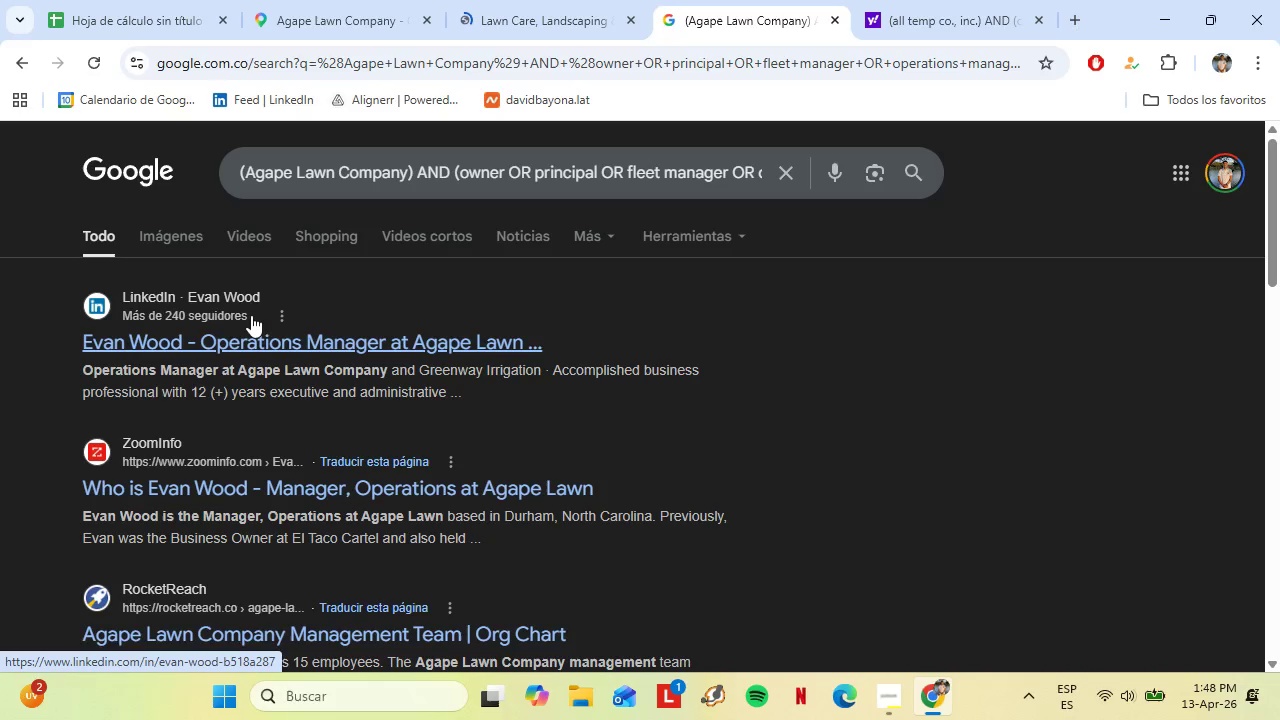 
wait(6.11)
 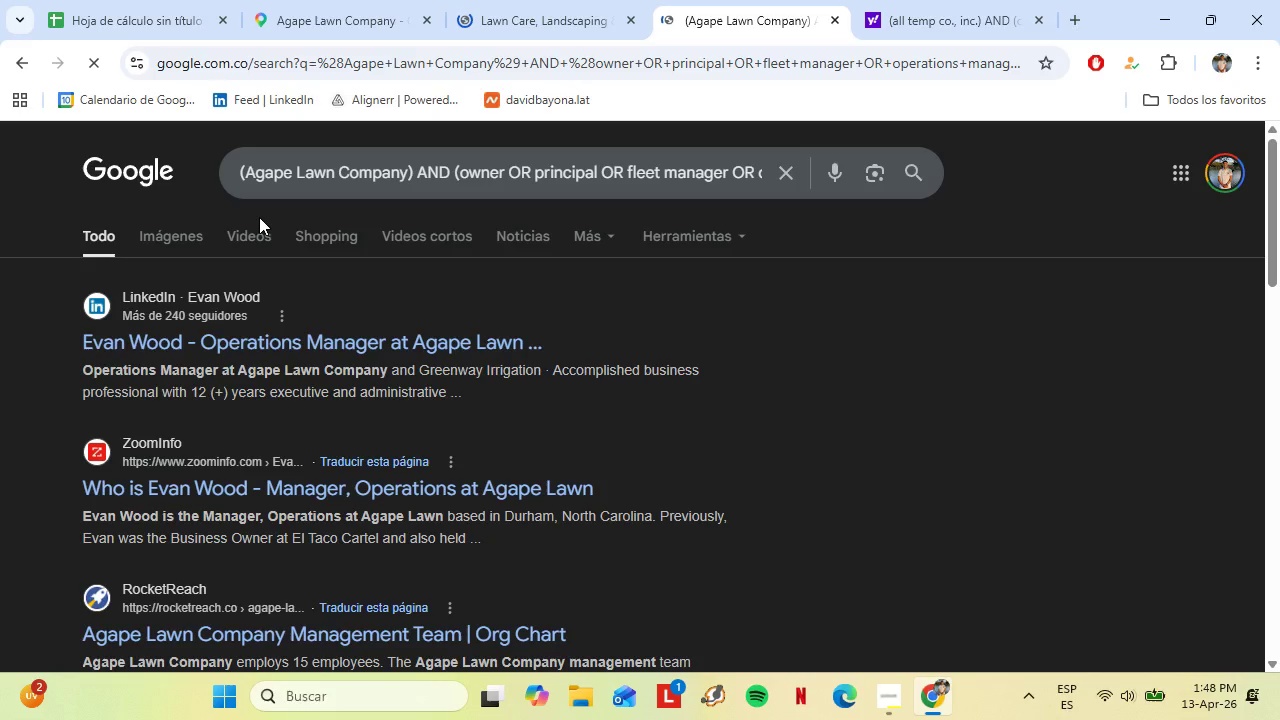 
left_click([272, 342])
 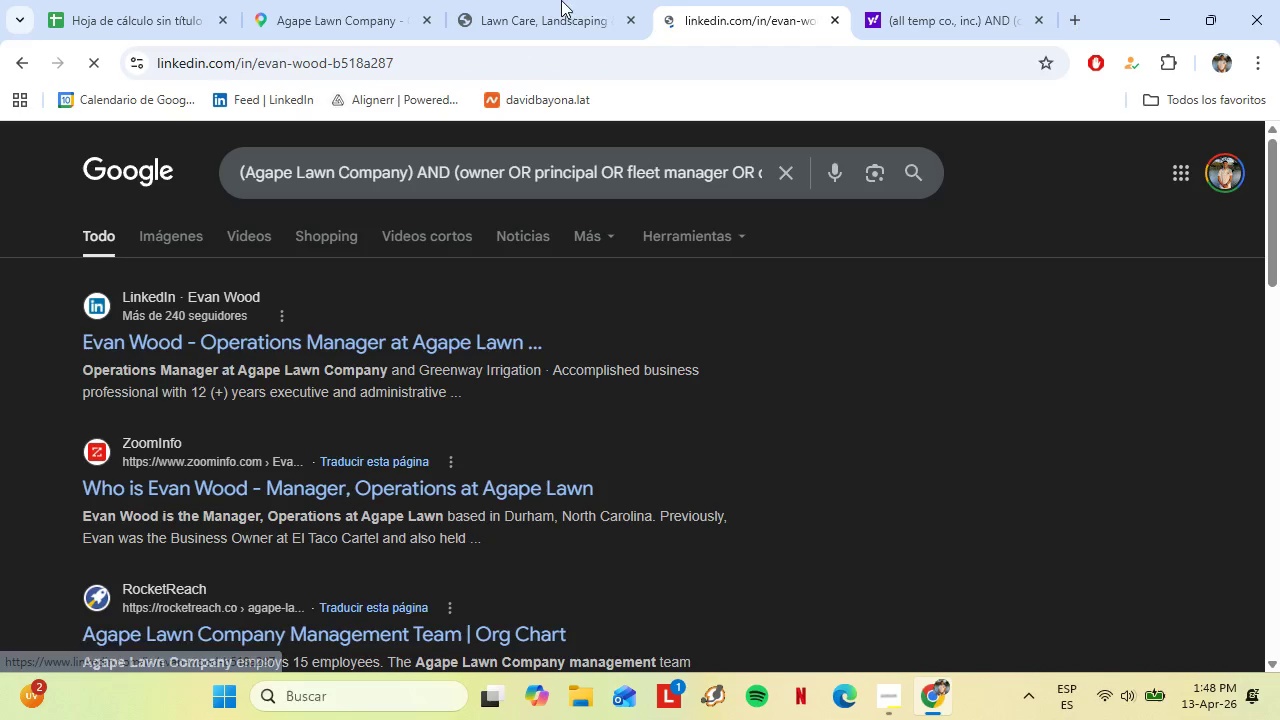 
left_click([593, 0])
 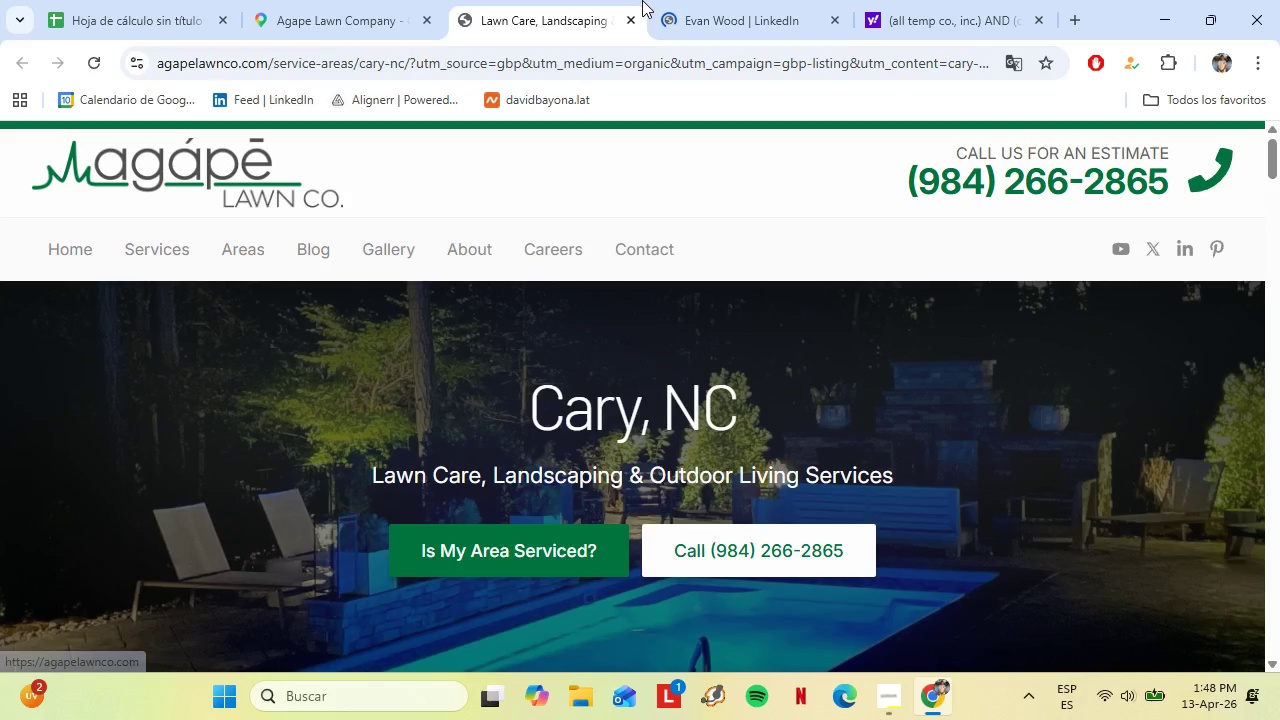 
left_click([728, 0])
 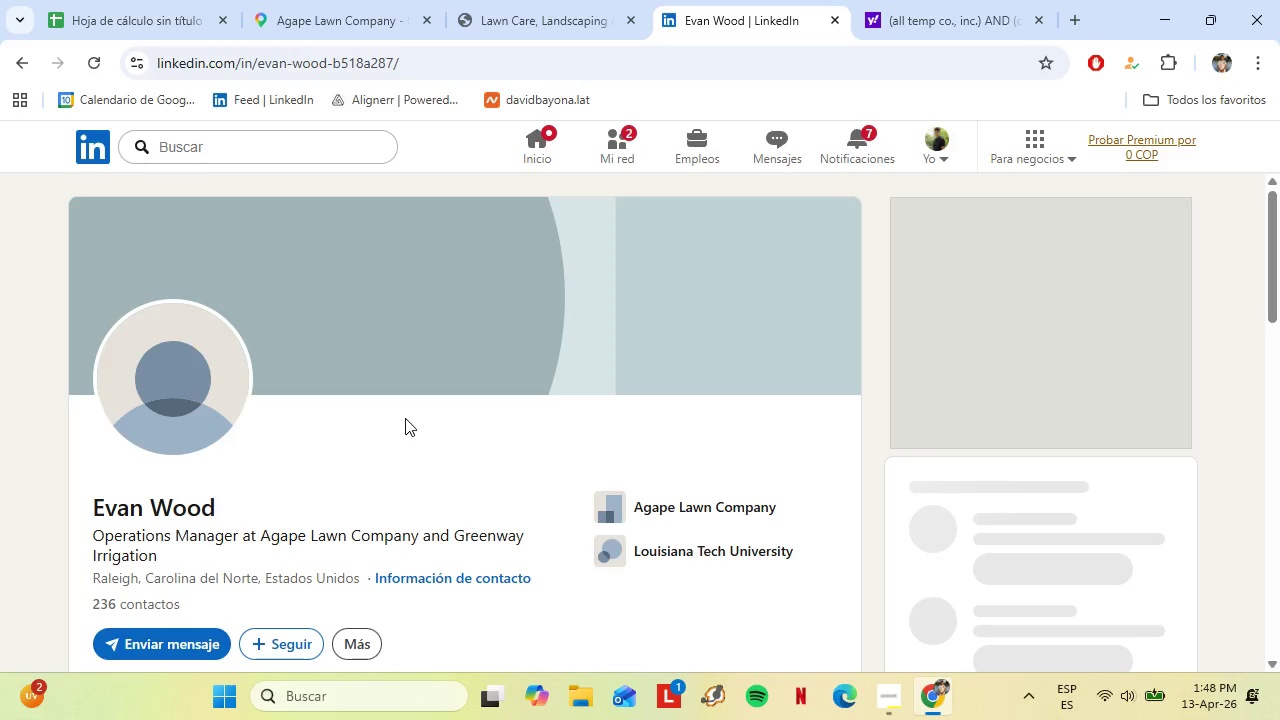 
left_click([525, 0])
 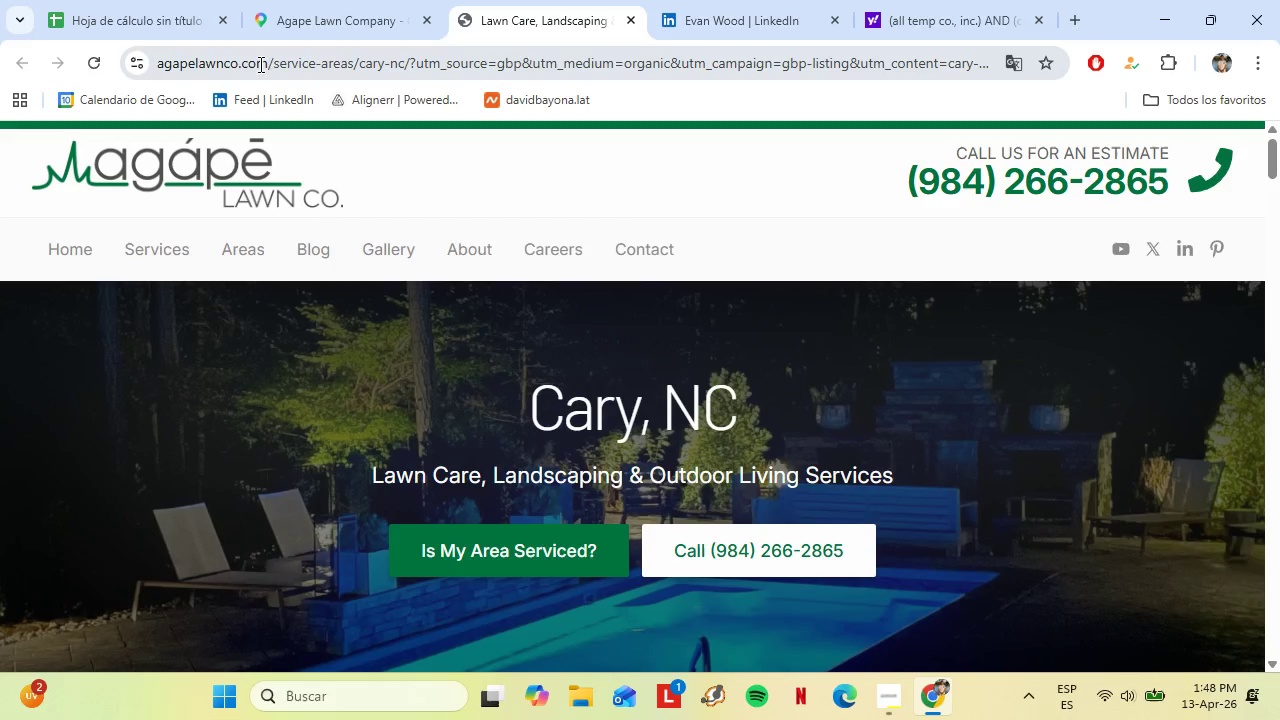 
left_click_drag(start_coordinate=[267, 66], to_coordinate=[159, 51])
 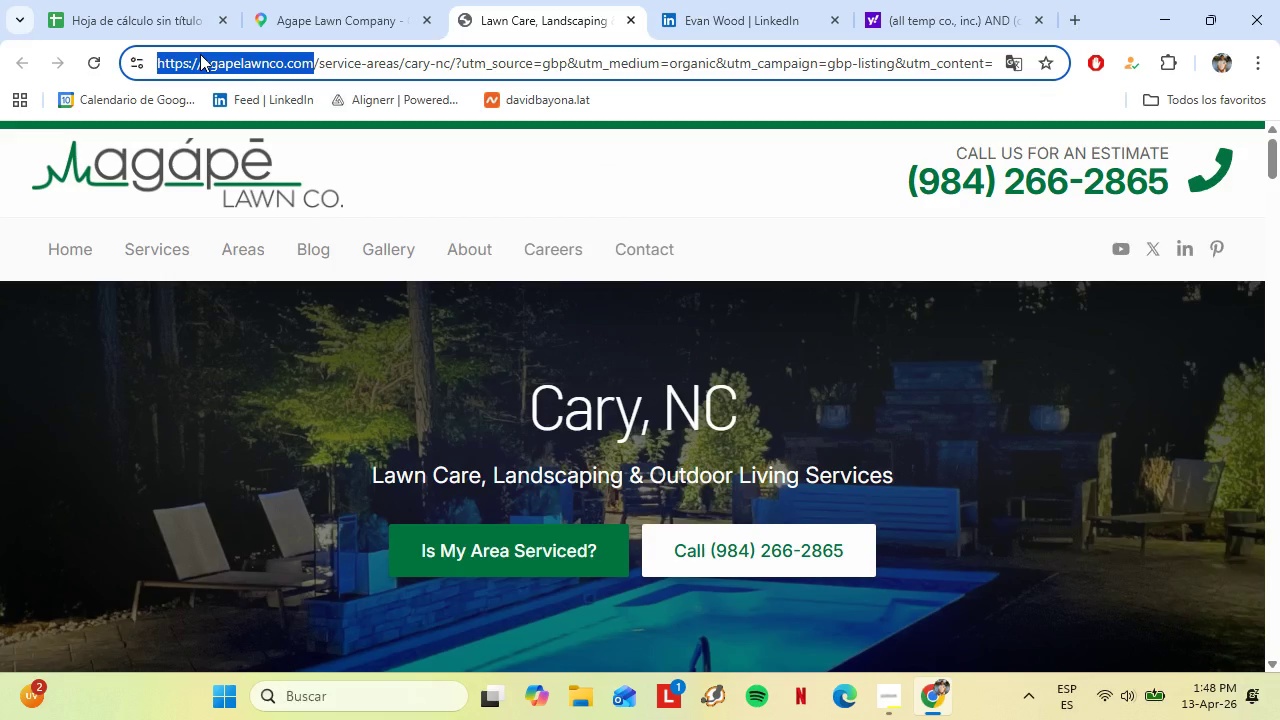 
key(Control+C)
 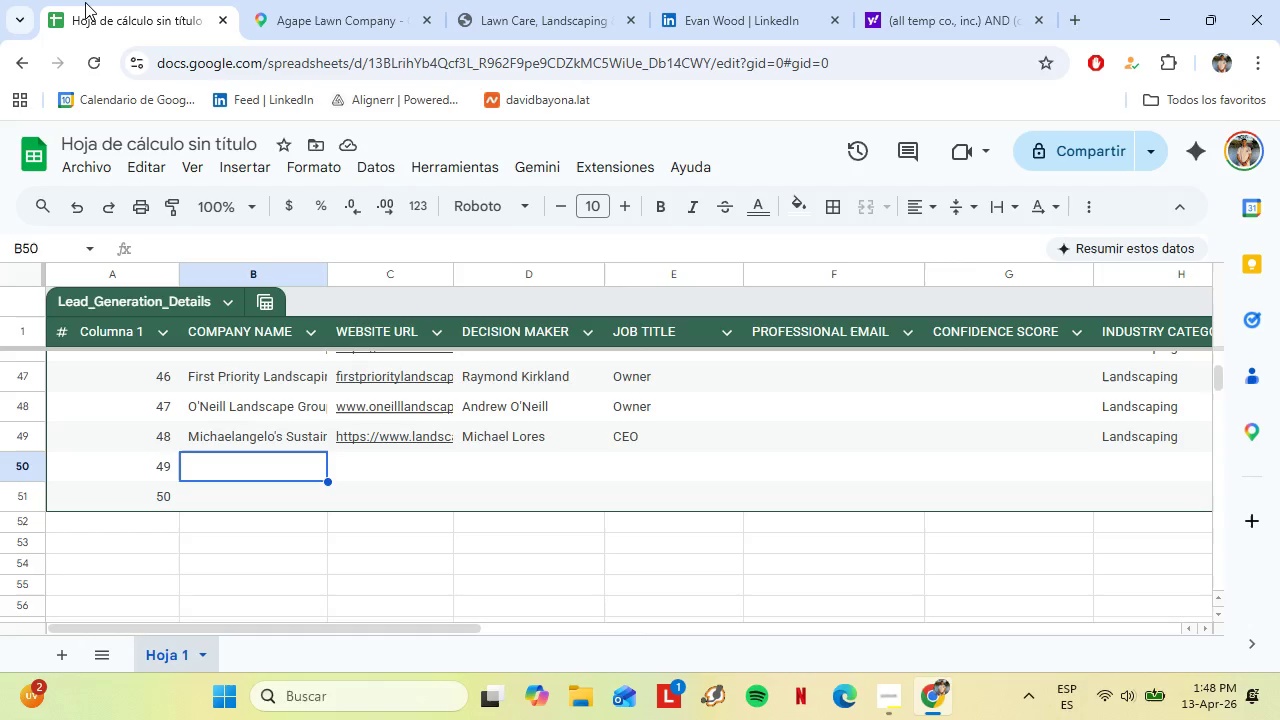 
hold_key(key=ControlLeft, duration=0.33)
 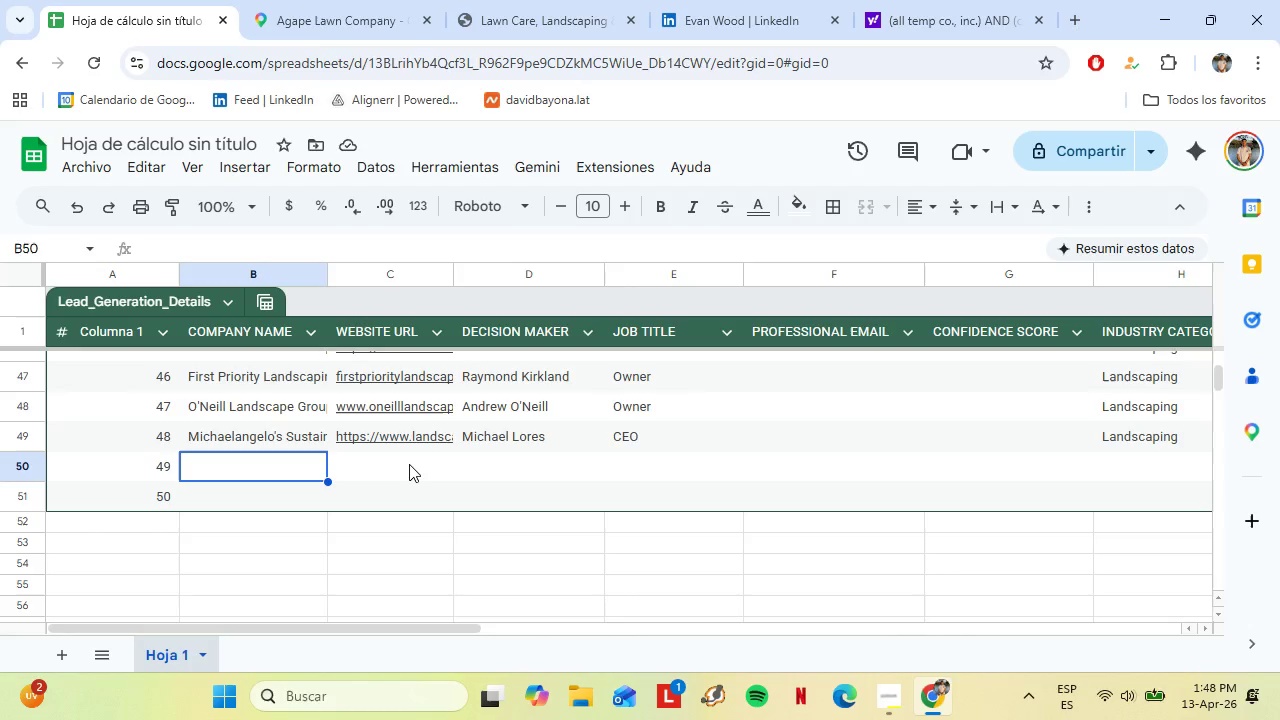 
left_click([410, 464])
 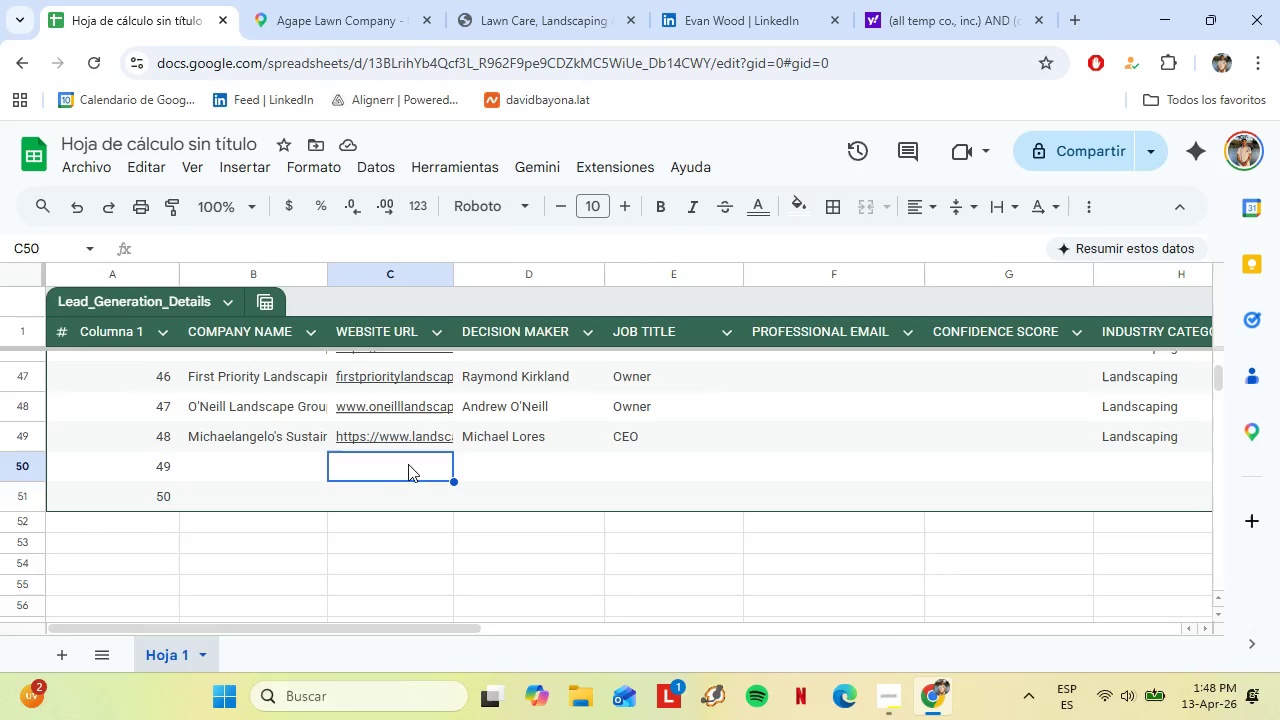 
key(Control+Shift+V)
 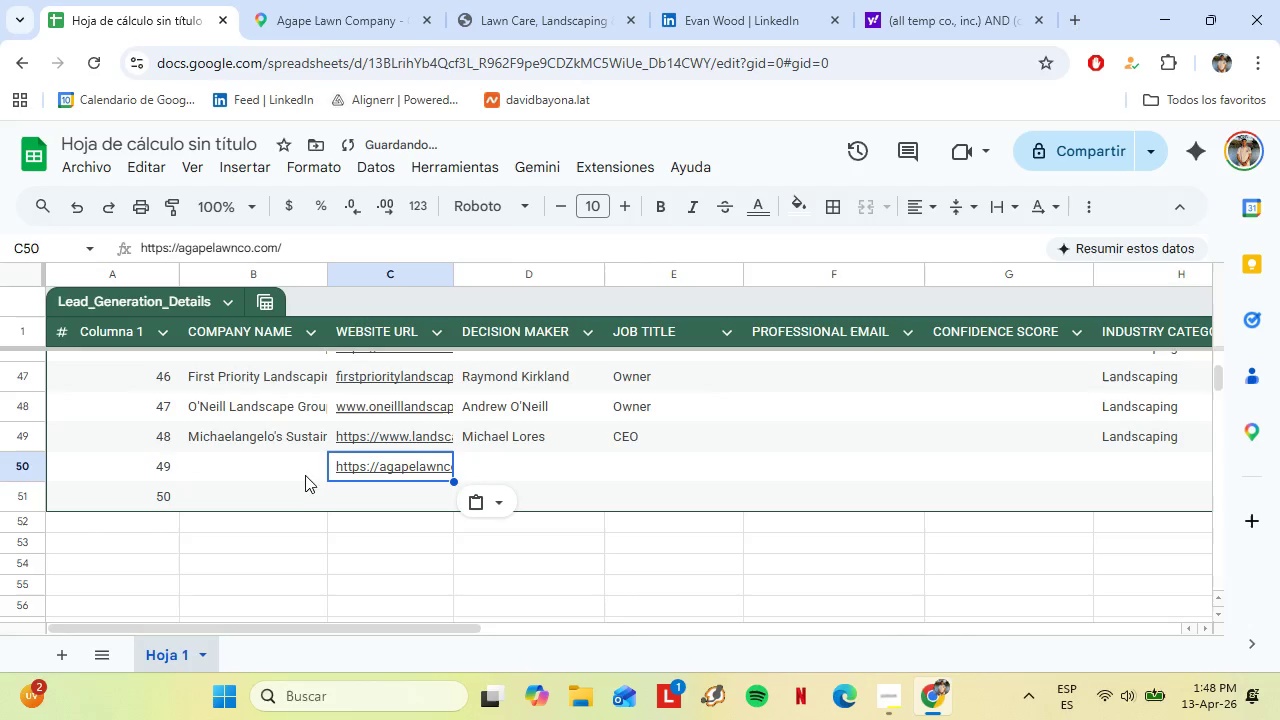 
key(Shift+ShiftLeft)
 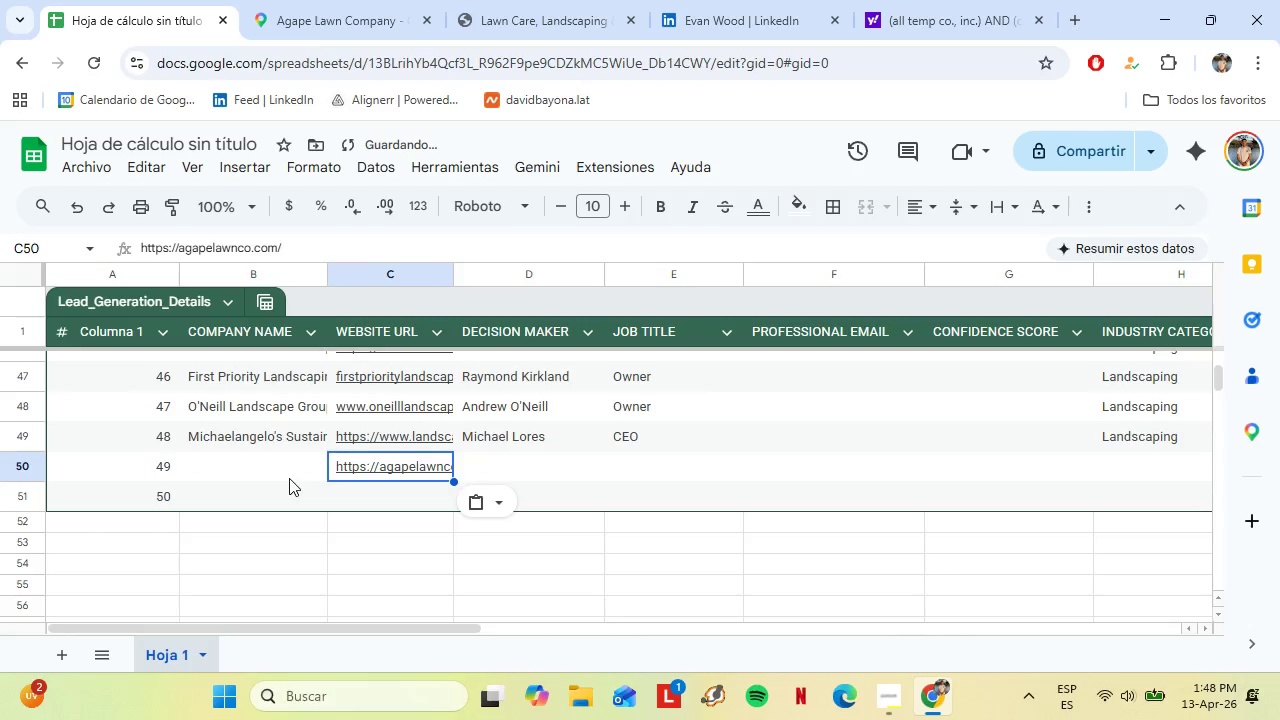 
left_click([289, 478])
 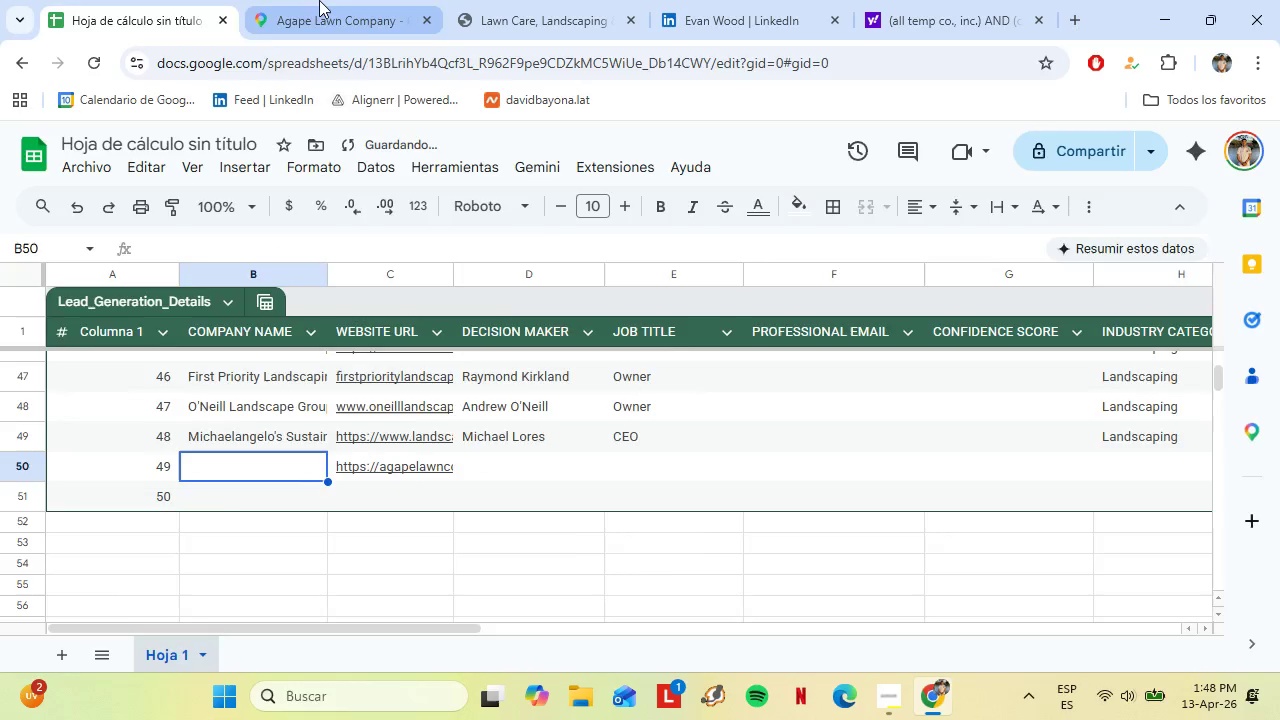 
left_click([319, 0])
 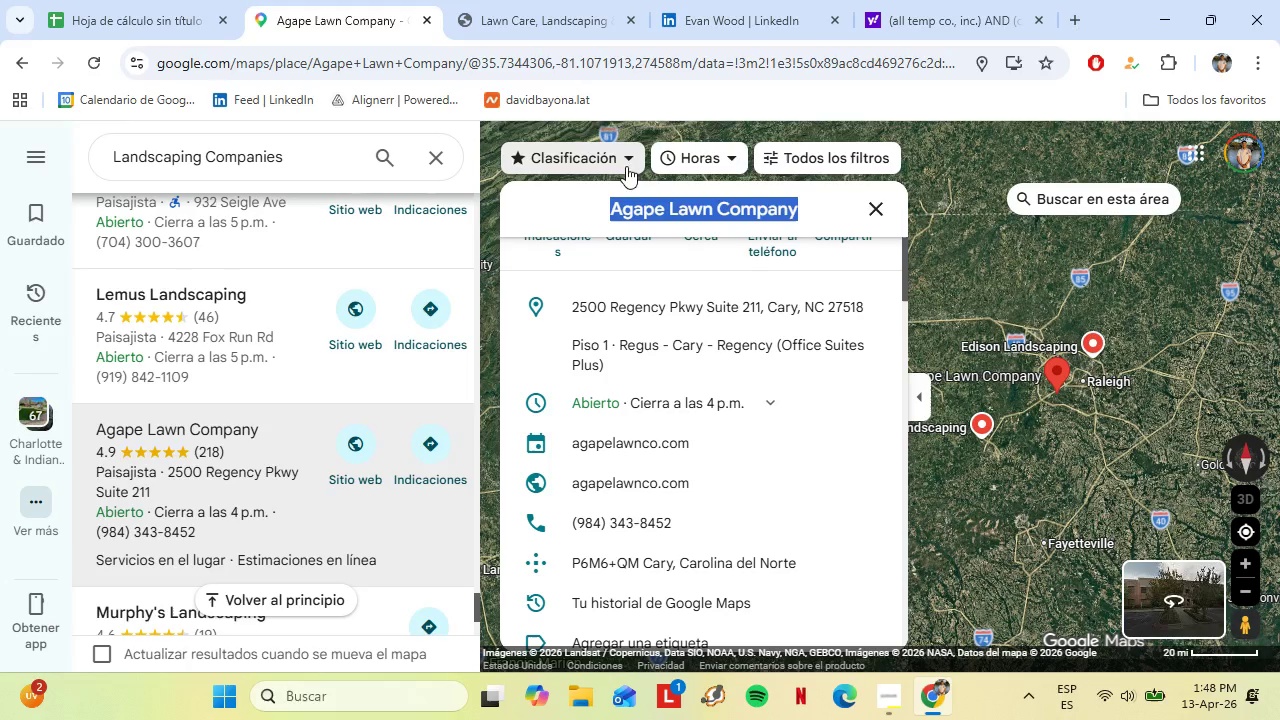 
hold_key(key=ControlLeft, duration=0.55)
 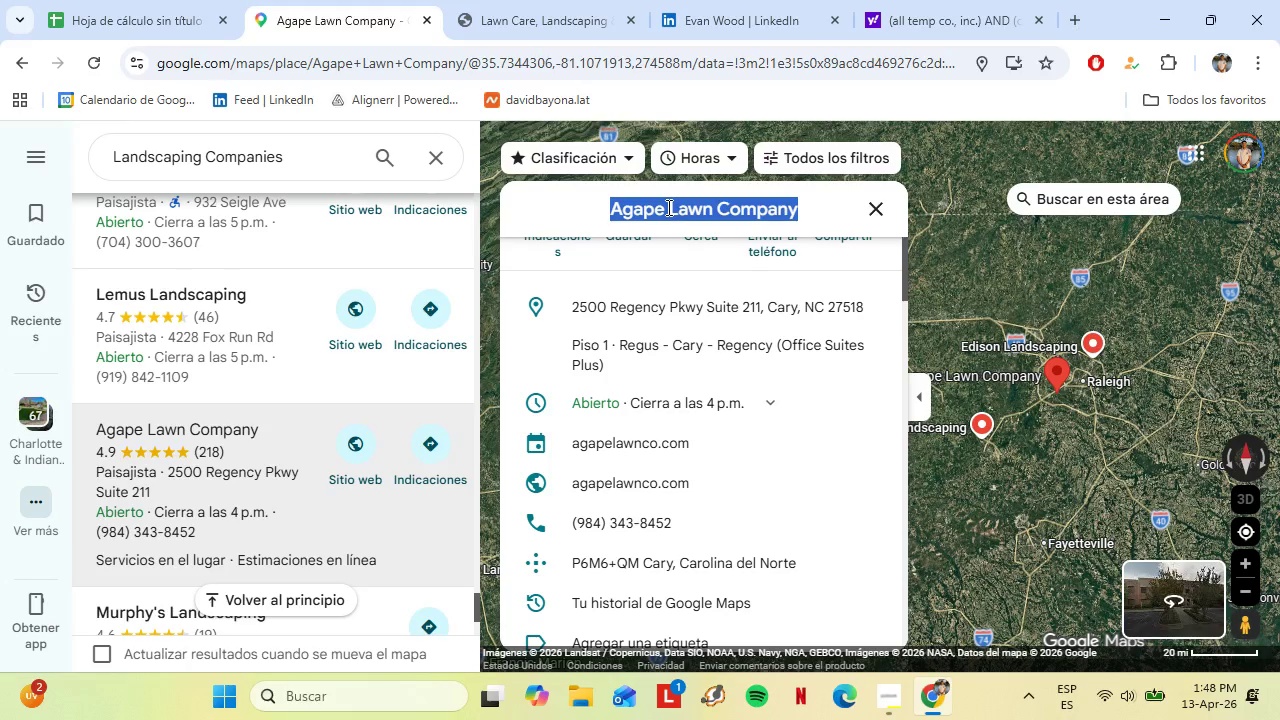 
key(Control+Shift+ShiftLeft)
 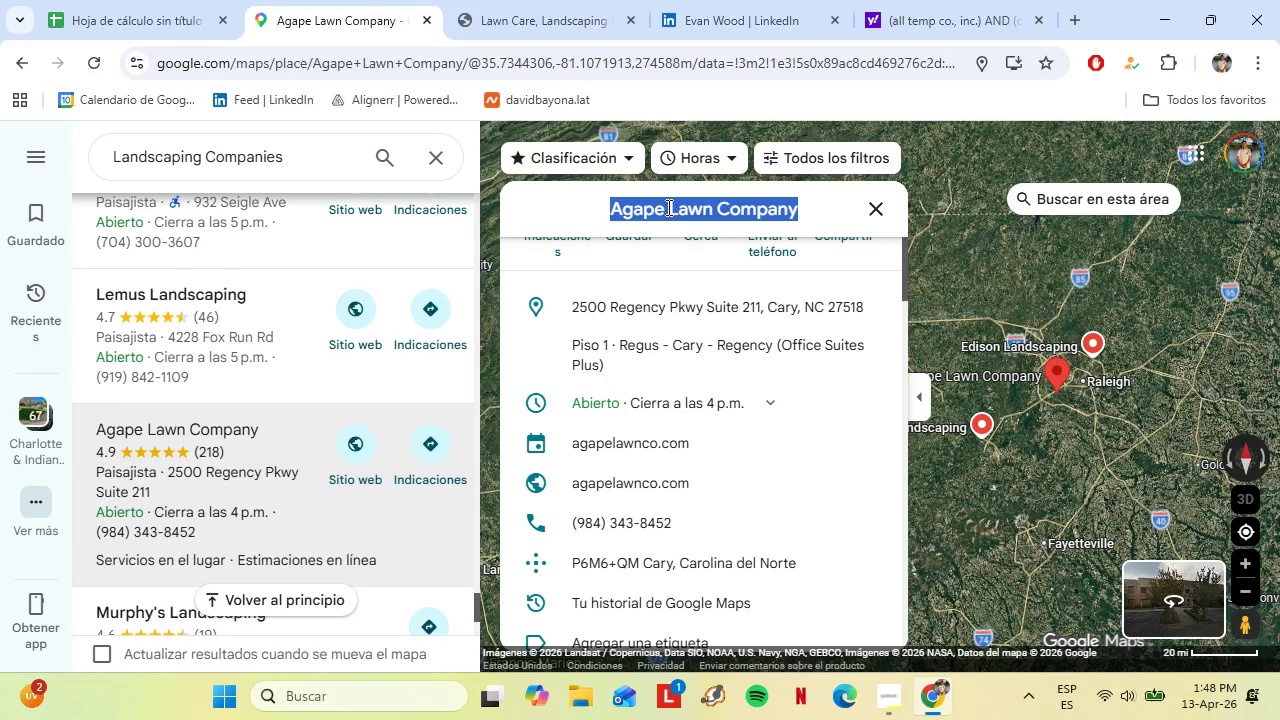 
key(Control+C)
 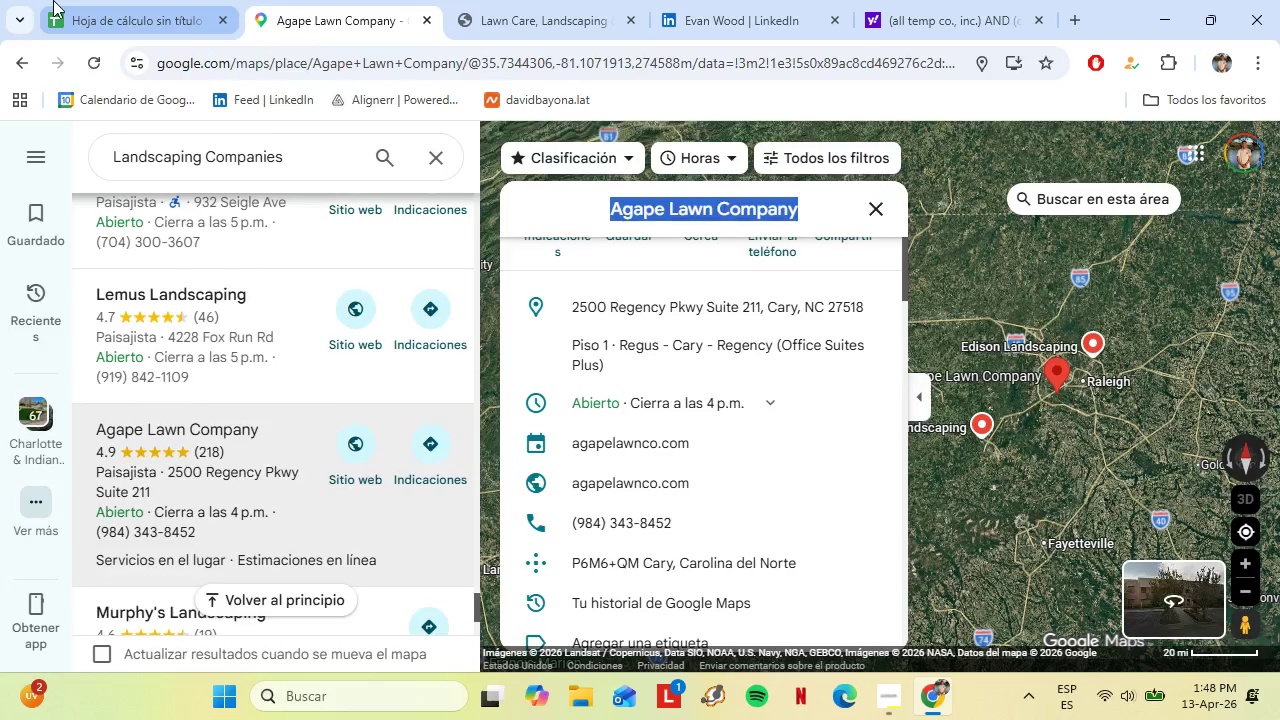 
left_click([54, 0])
 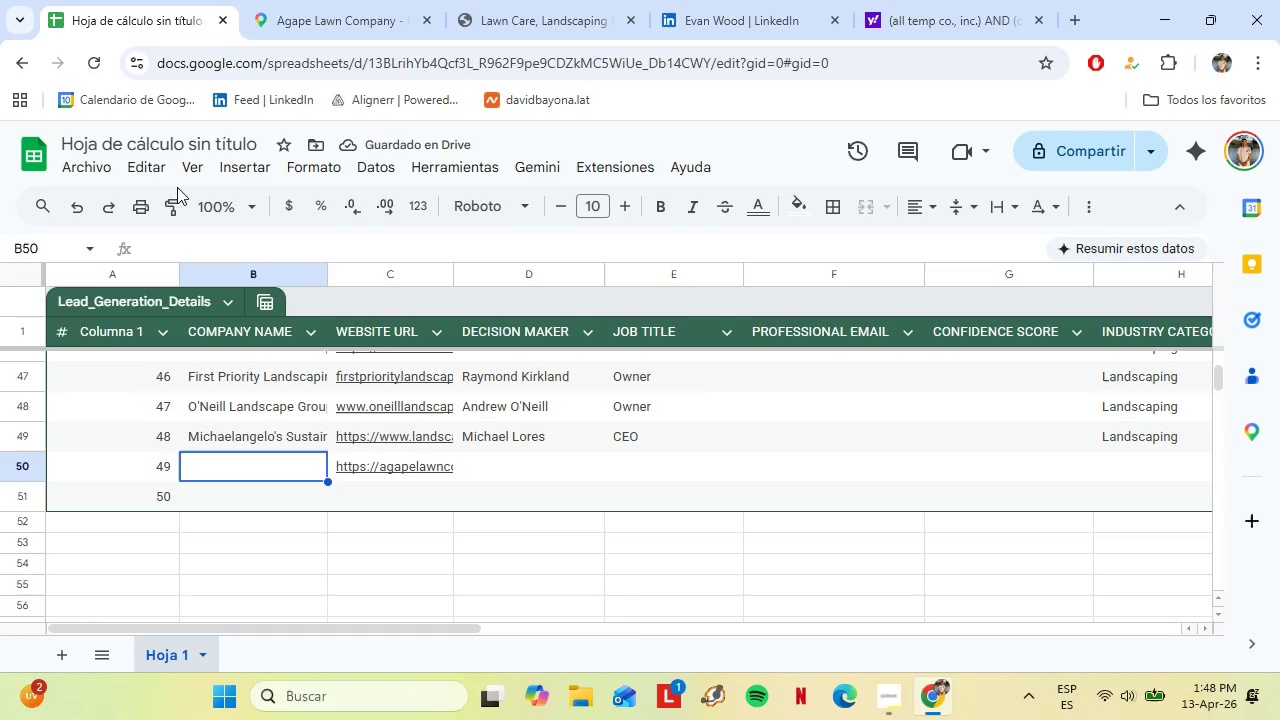 
key(Control+Shift+V)
 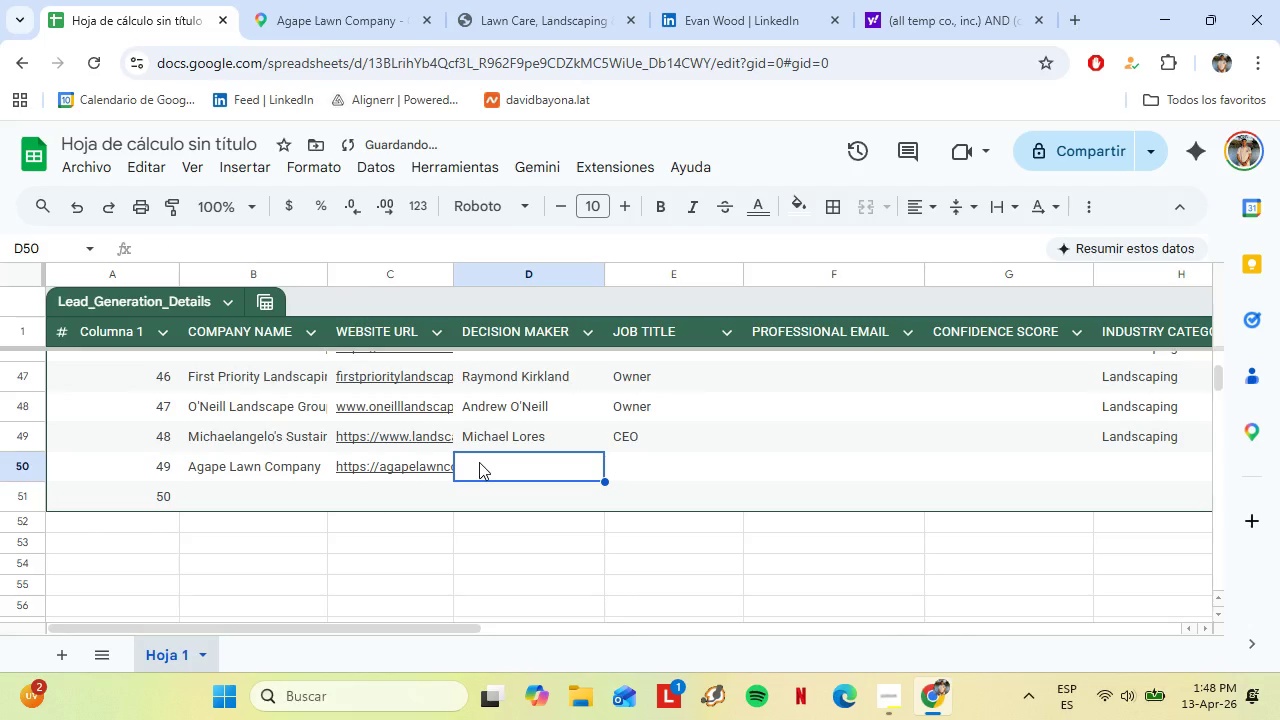 
left_click([724, 0])
 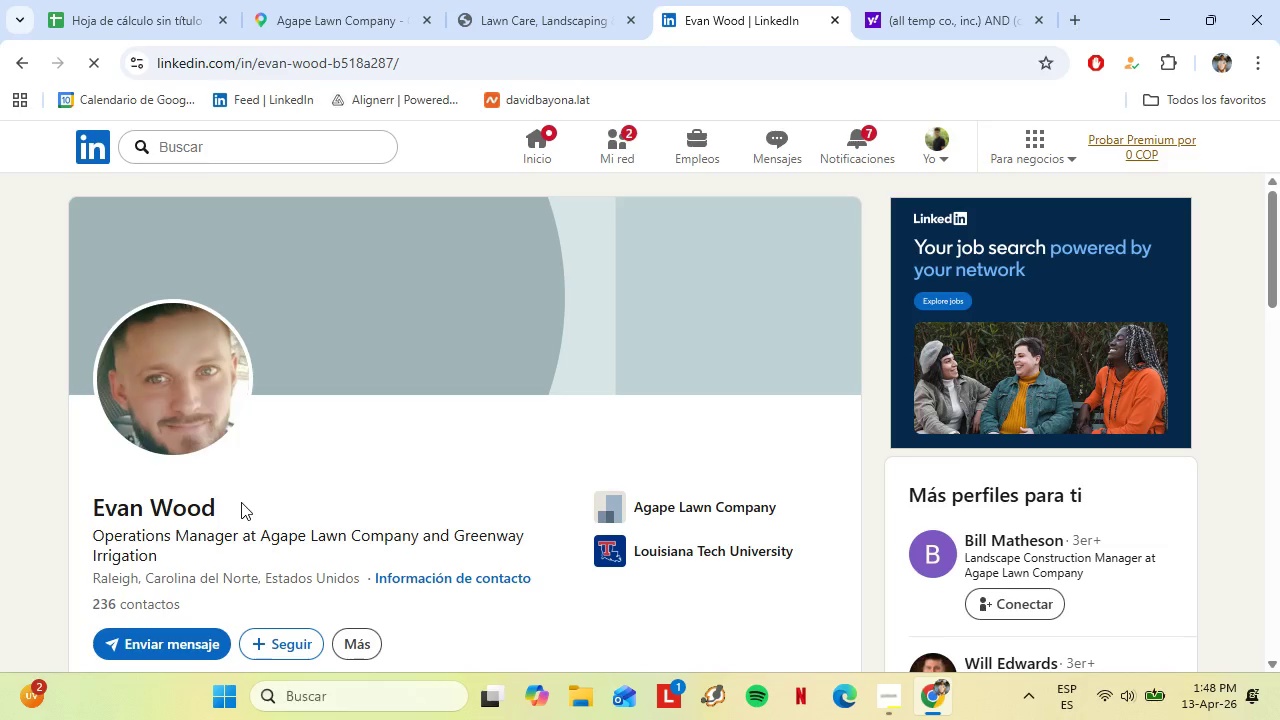 
left_click_drag(start_coordinate=[234, 505], to_coordinate=[78, 510])
 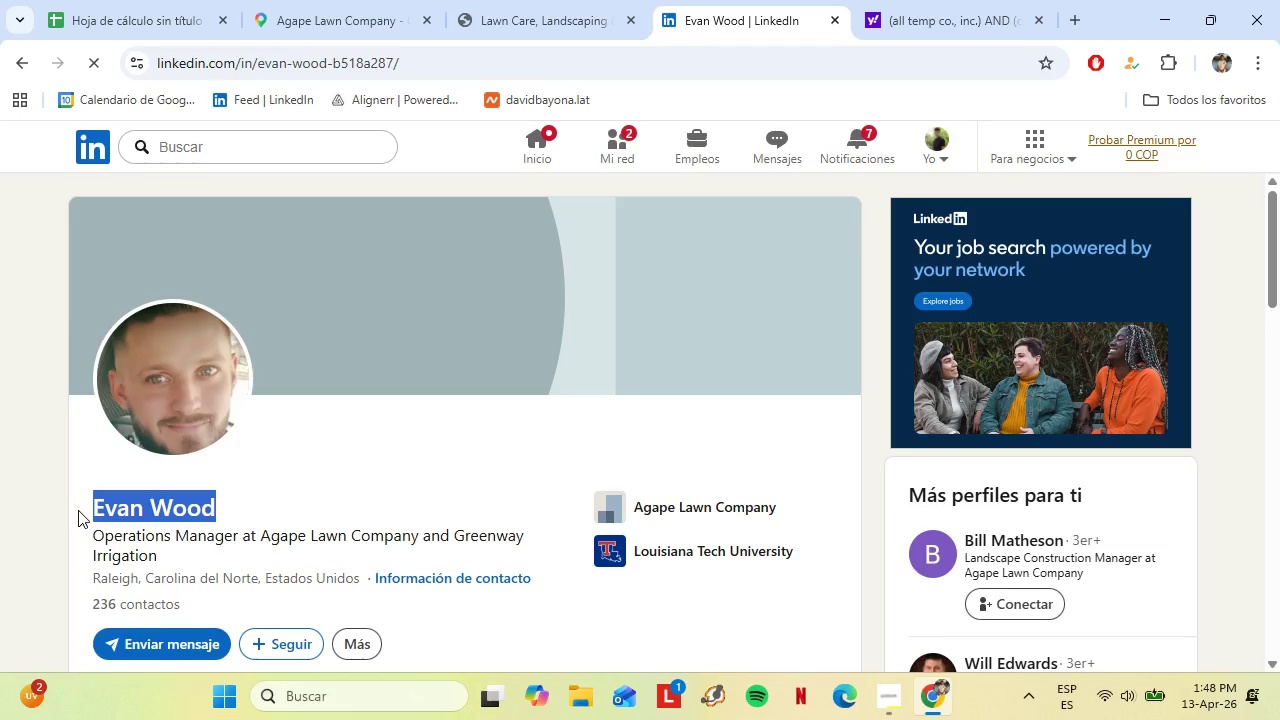 
key(Control+C)
 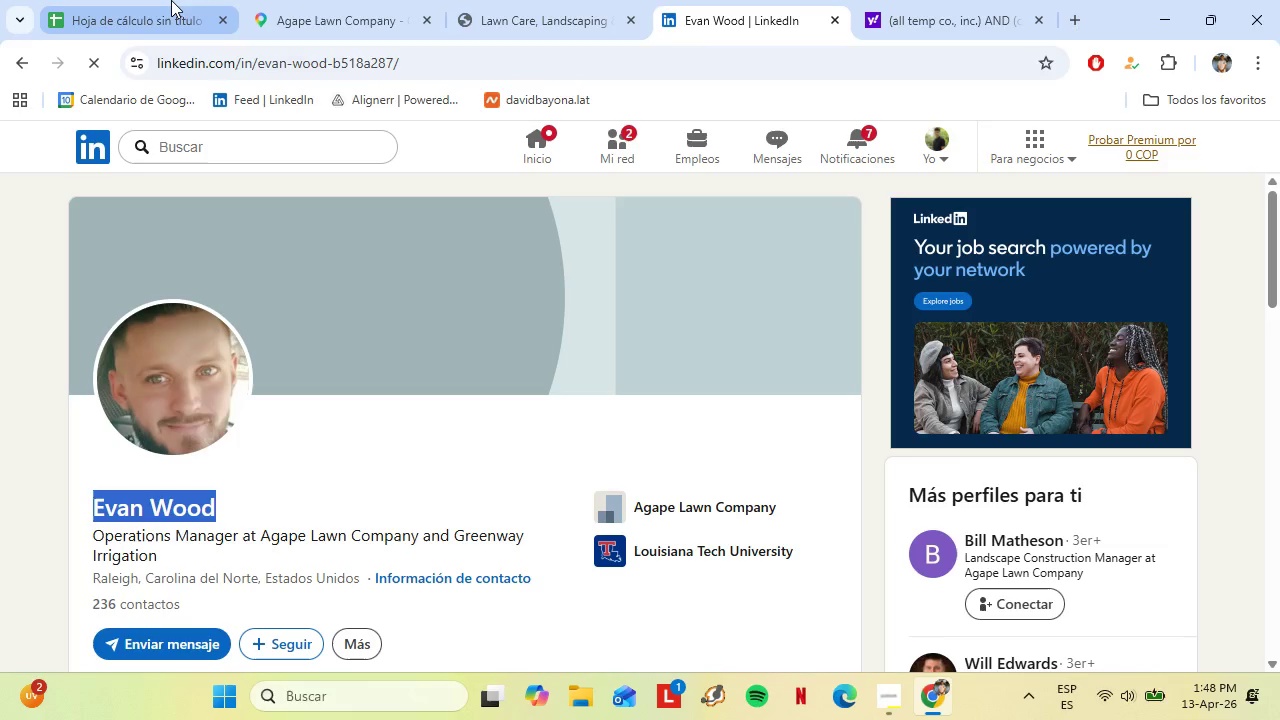 
left_click([171, 0])
 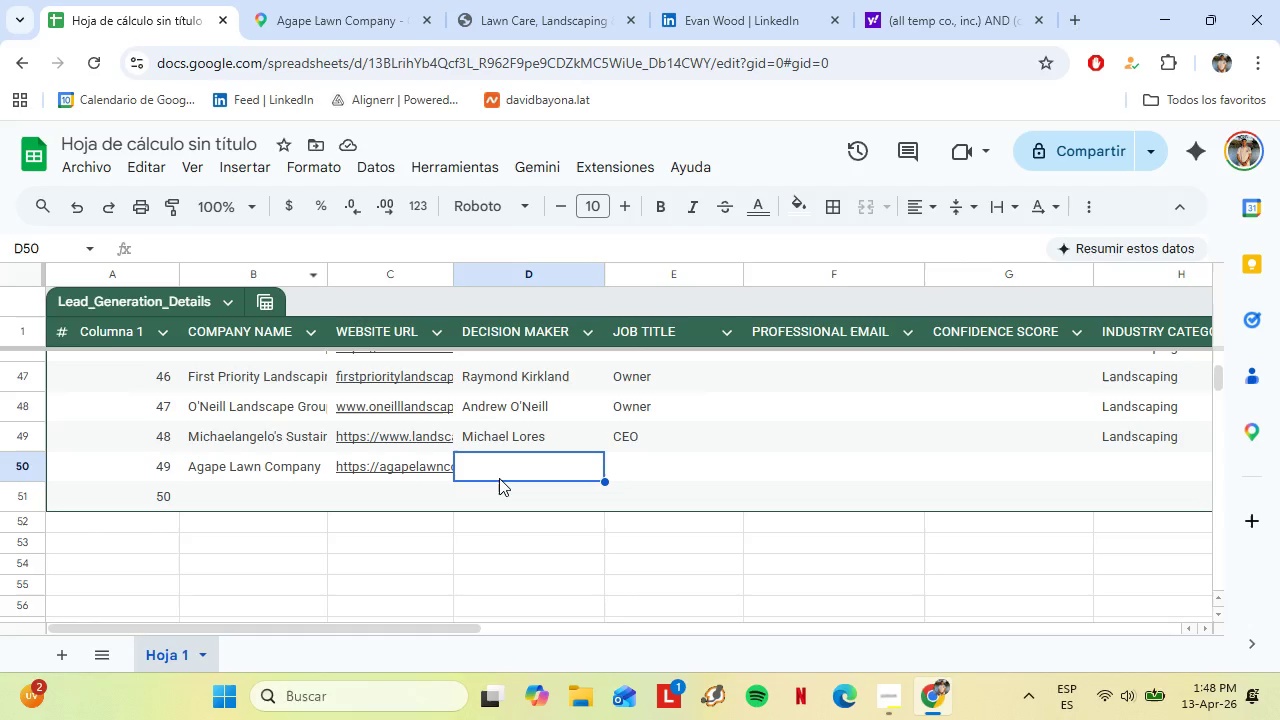 
key(Control+Shift+V)
 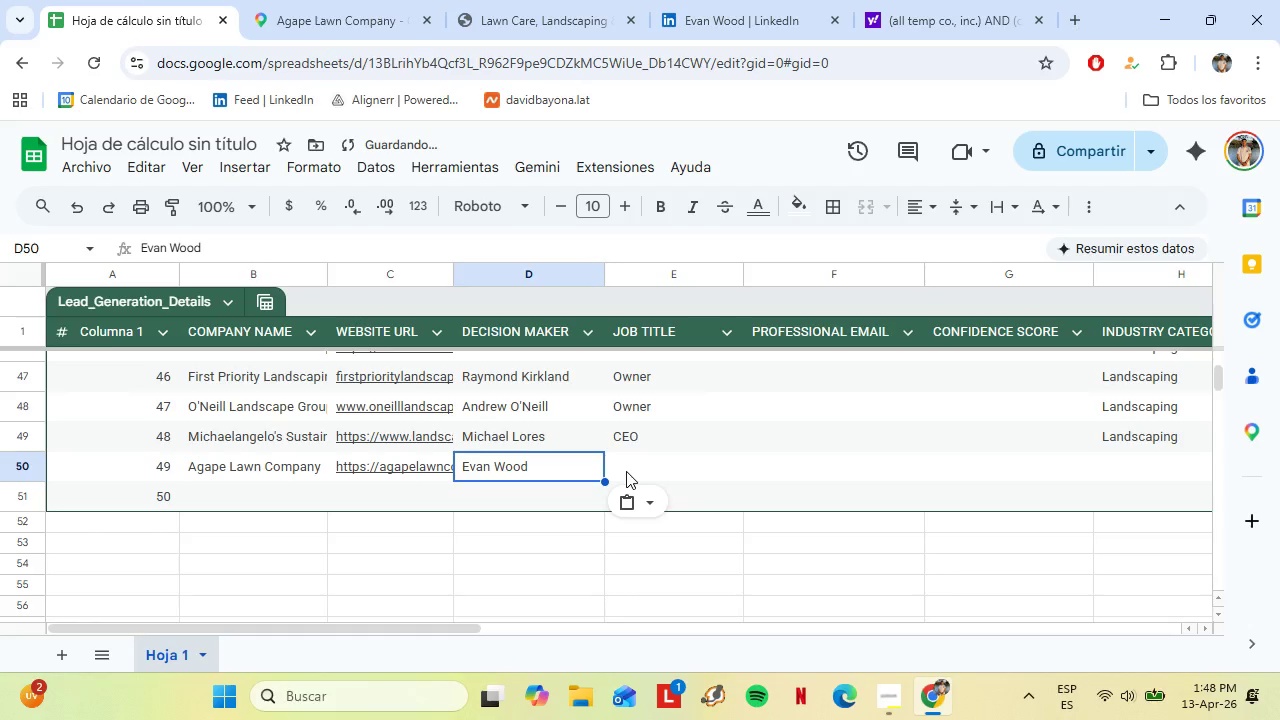 
key(Shift+ShiftLeft)
 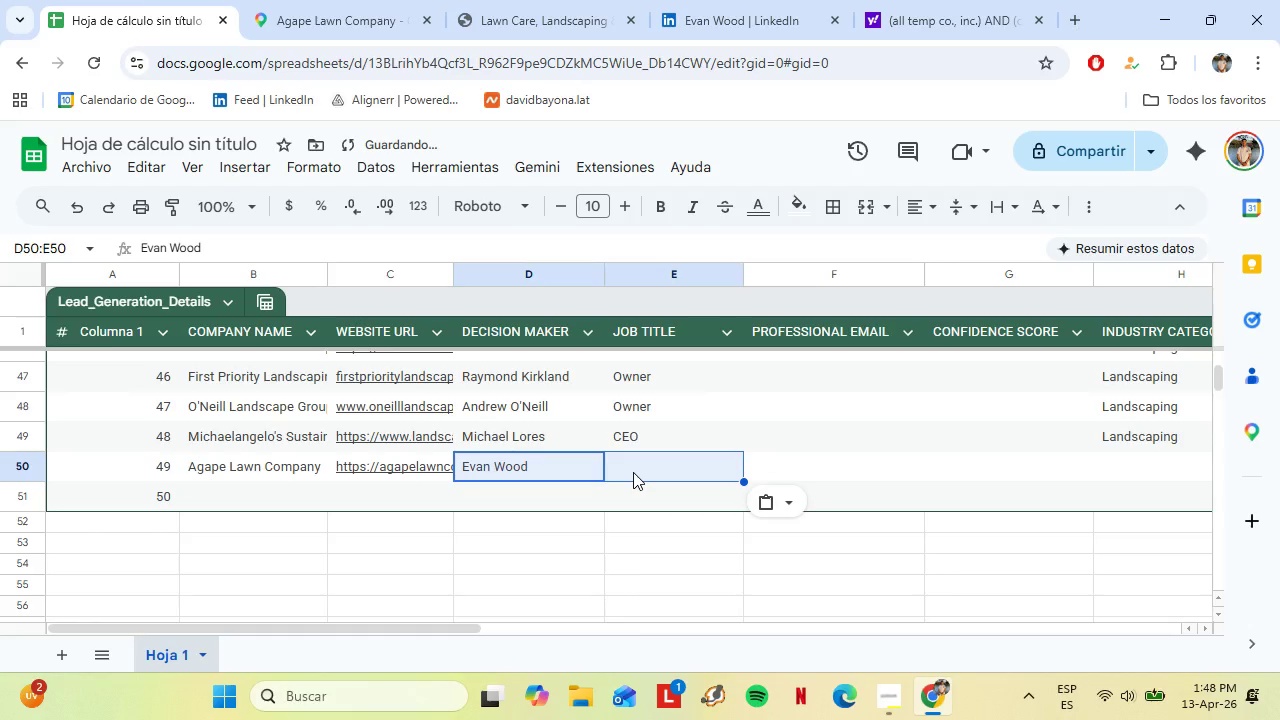 
key(Shift+ShiftLeft)
 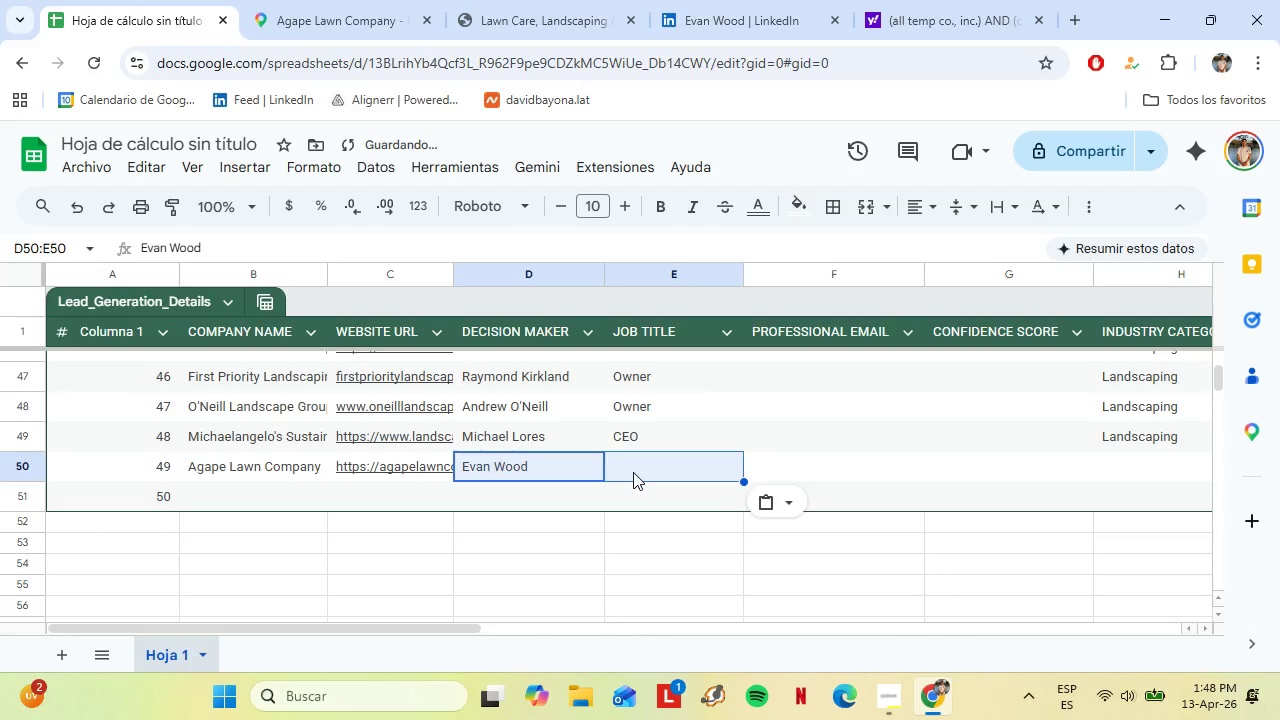 
left_click([633, 472])
 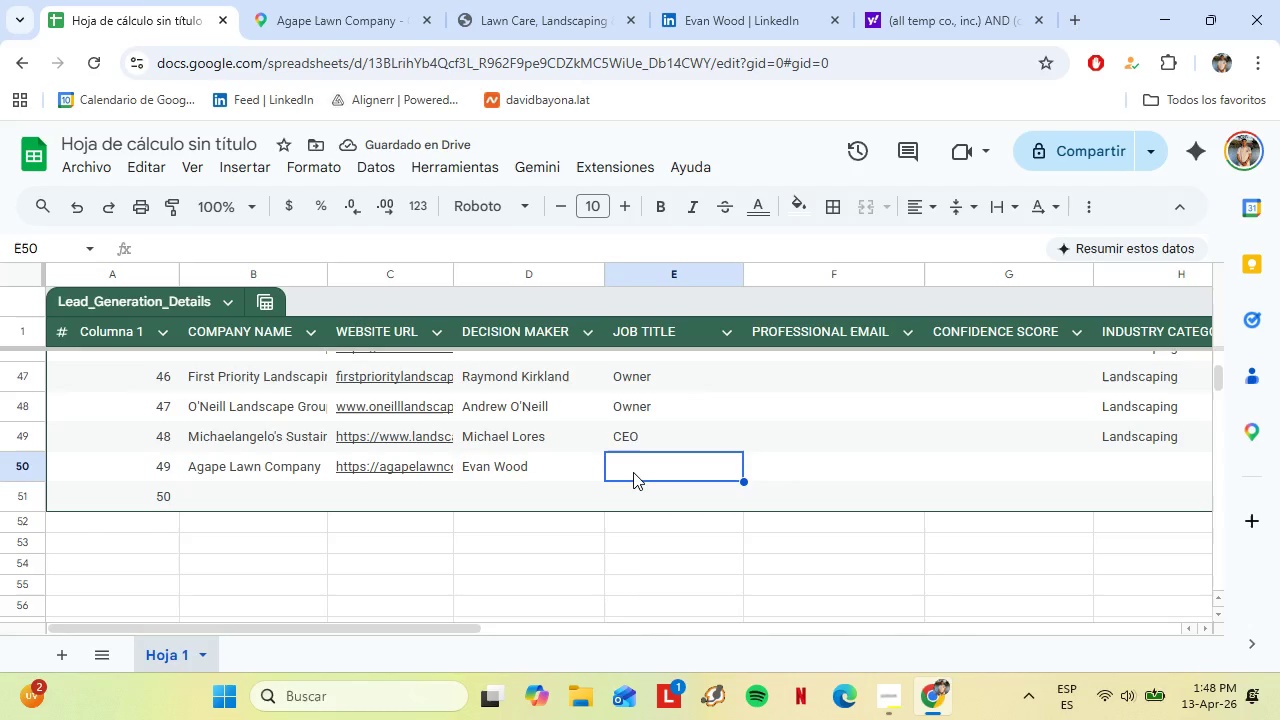 
type(Ope)
 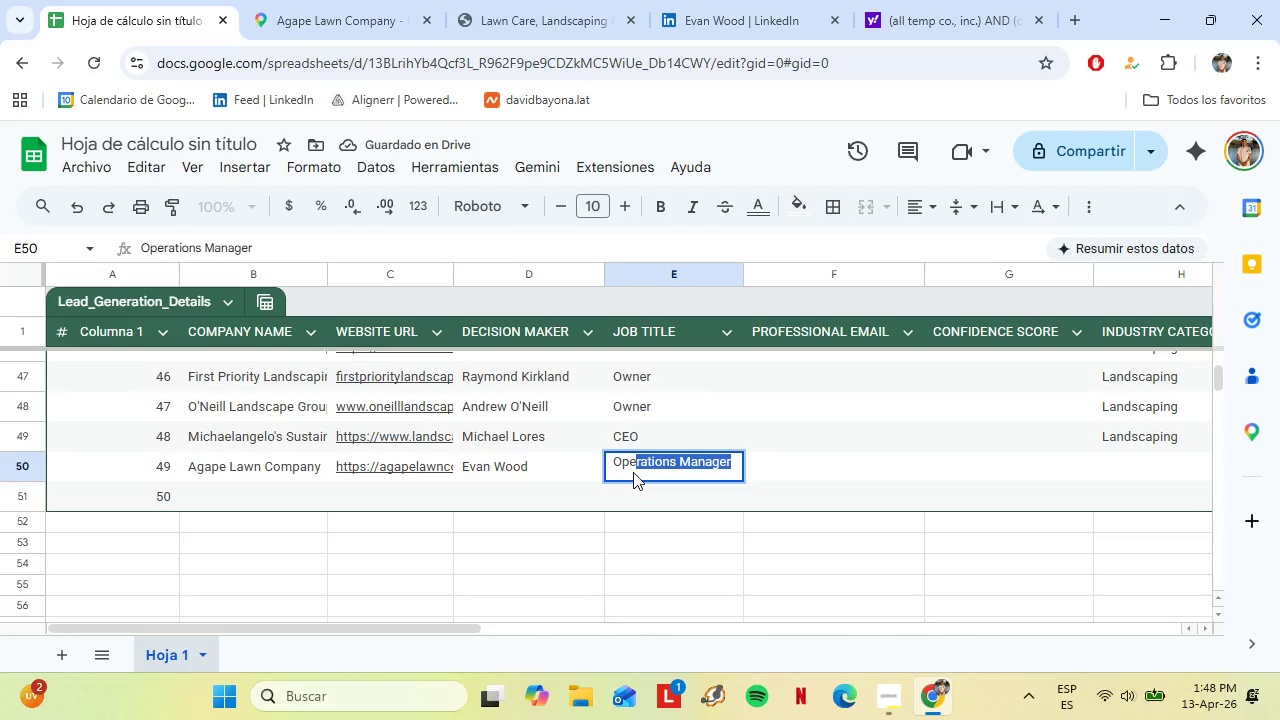 
key(Enter)
 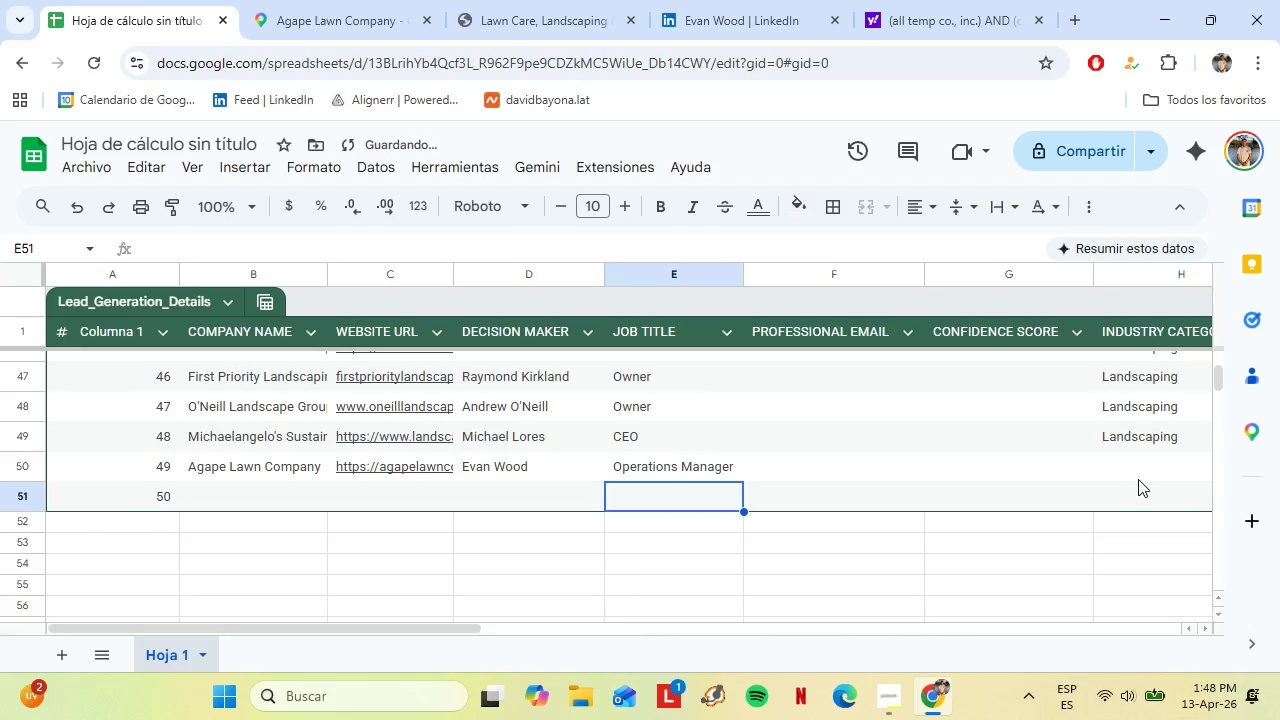 
left_click([1139, 463])
 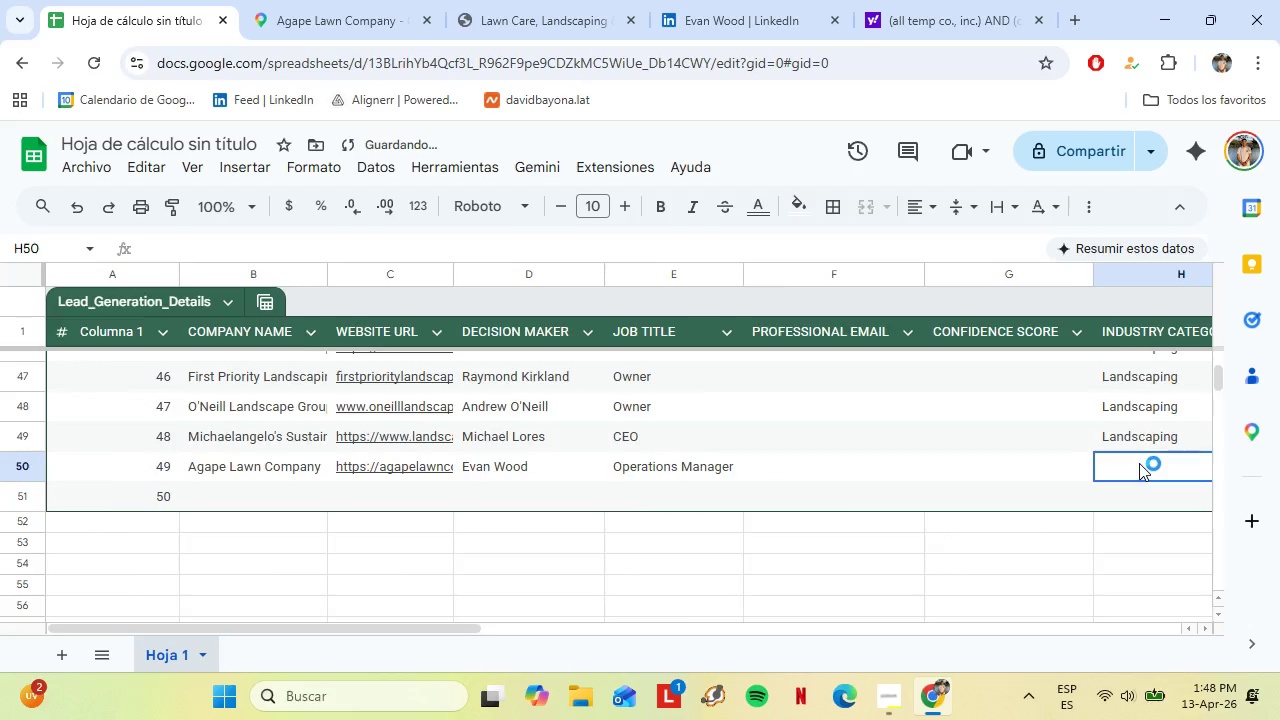 
key(L)
 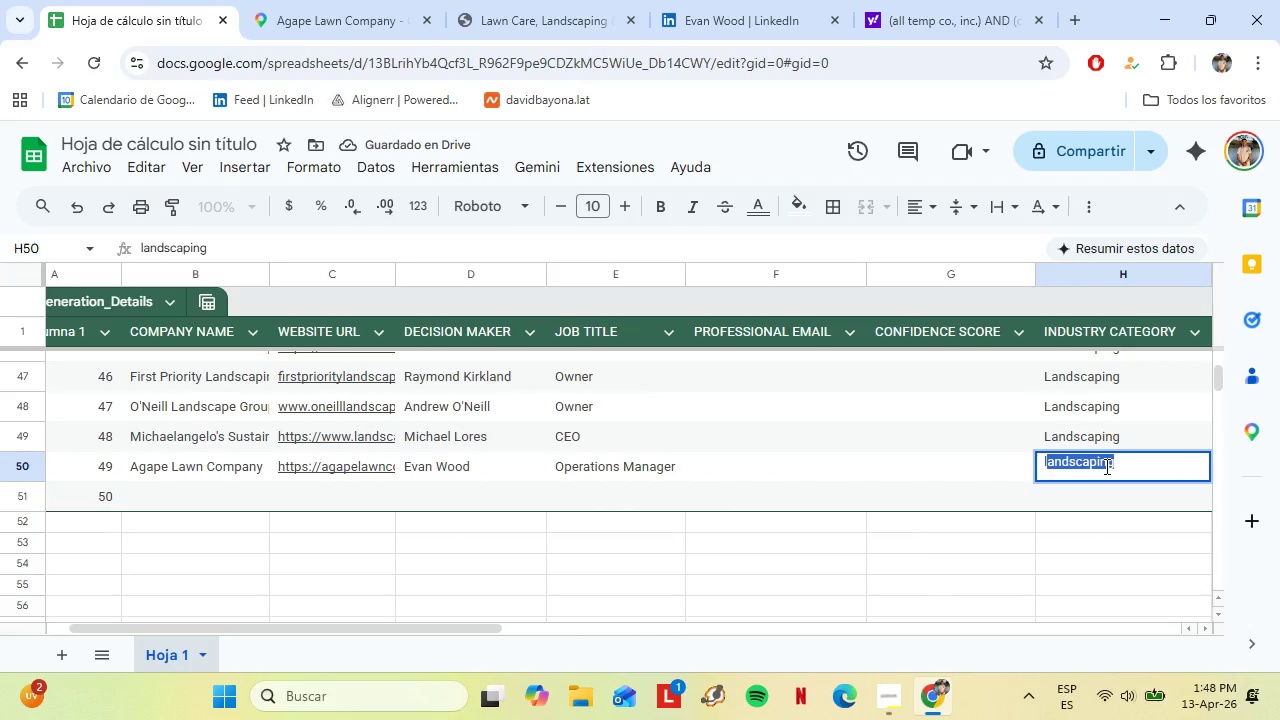 
key(Enter)
 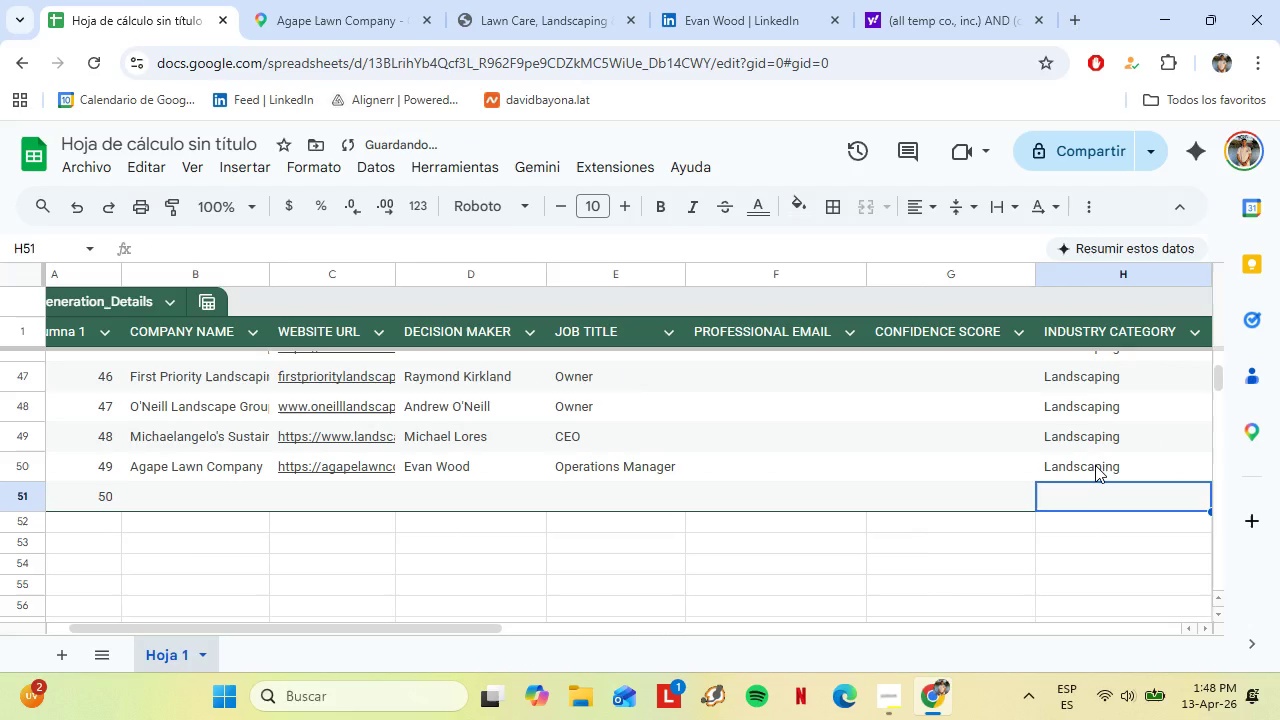 
key(ArrowRight)
 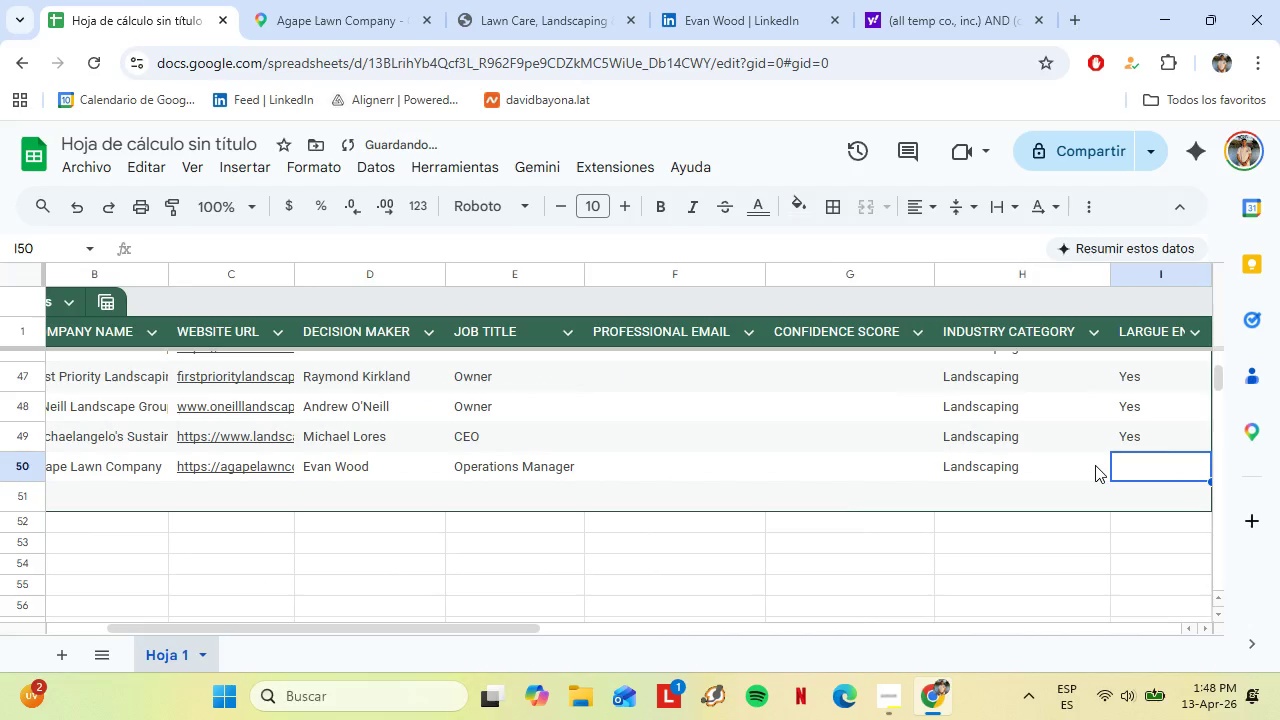 
key(ArrowUp)
 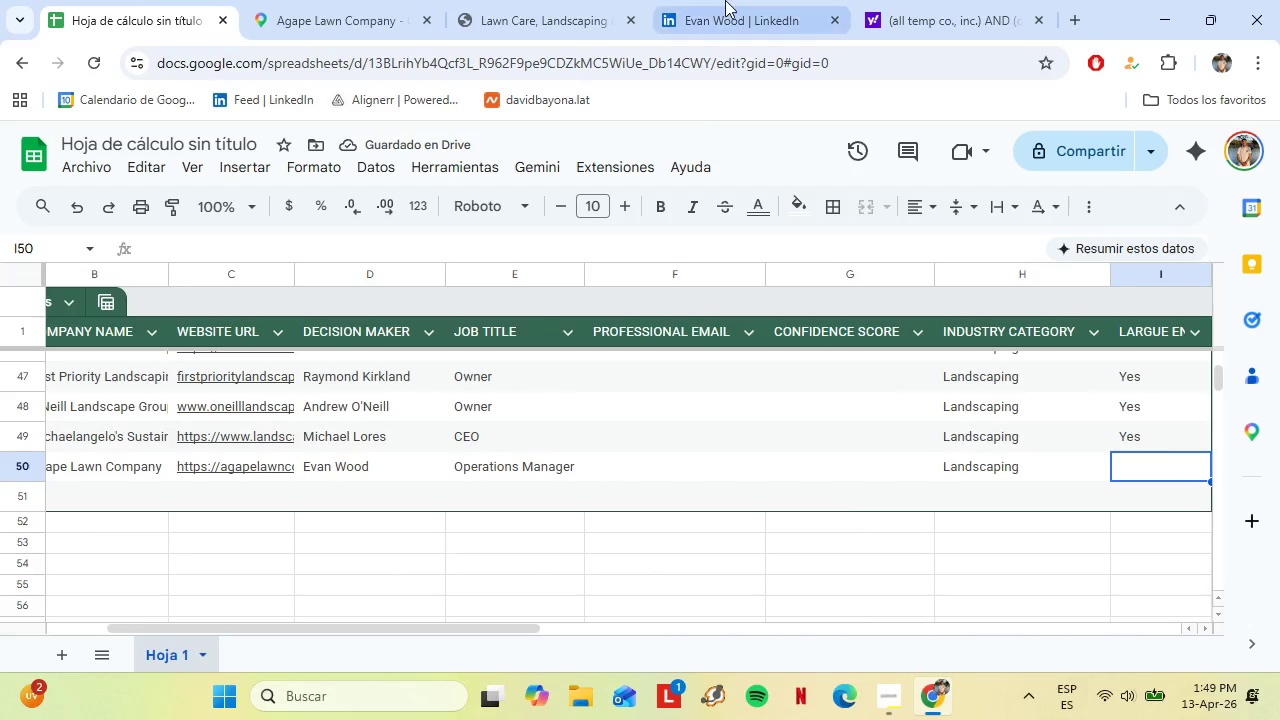 
left_click([725, 0])
 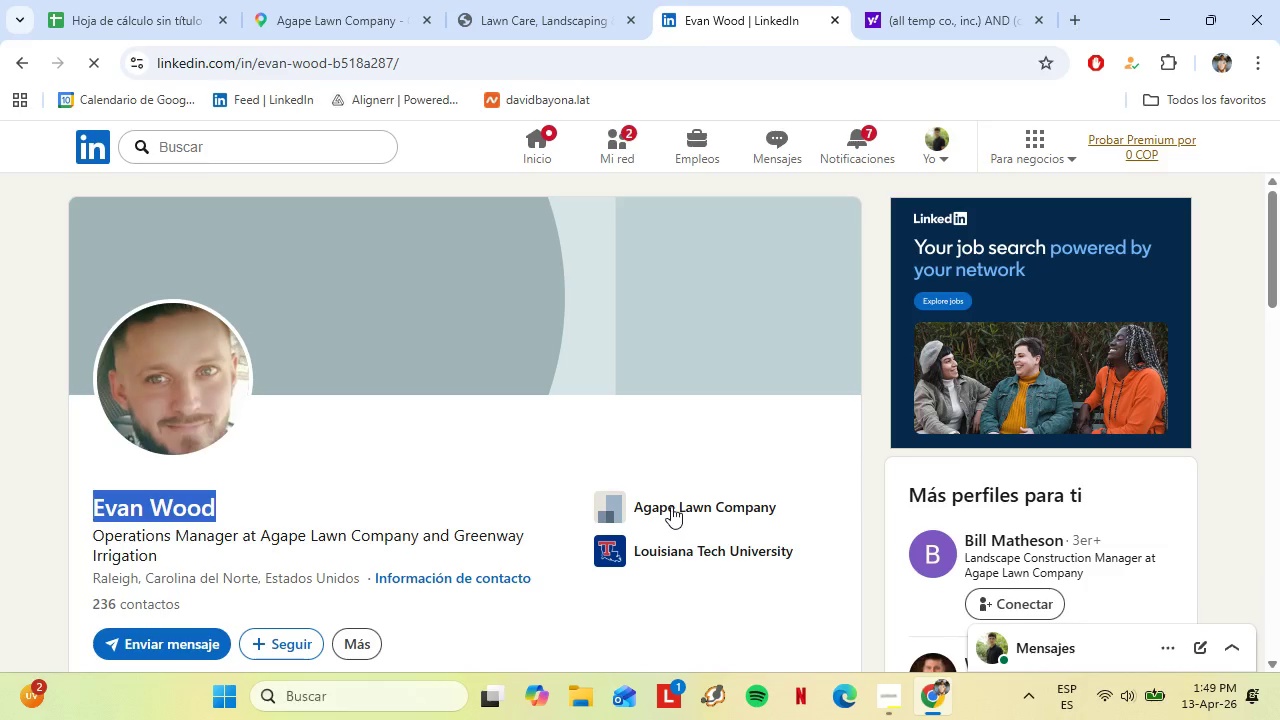 
left_click([671, 505])
 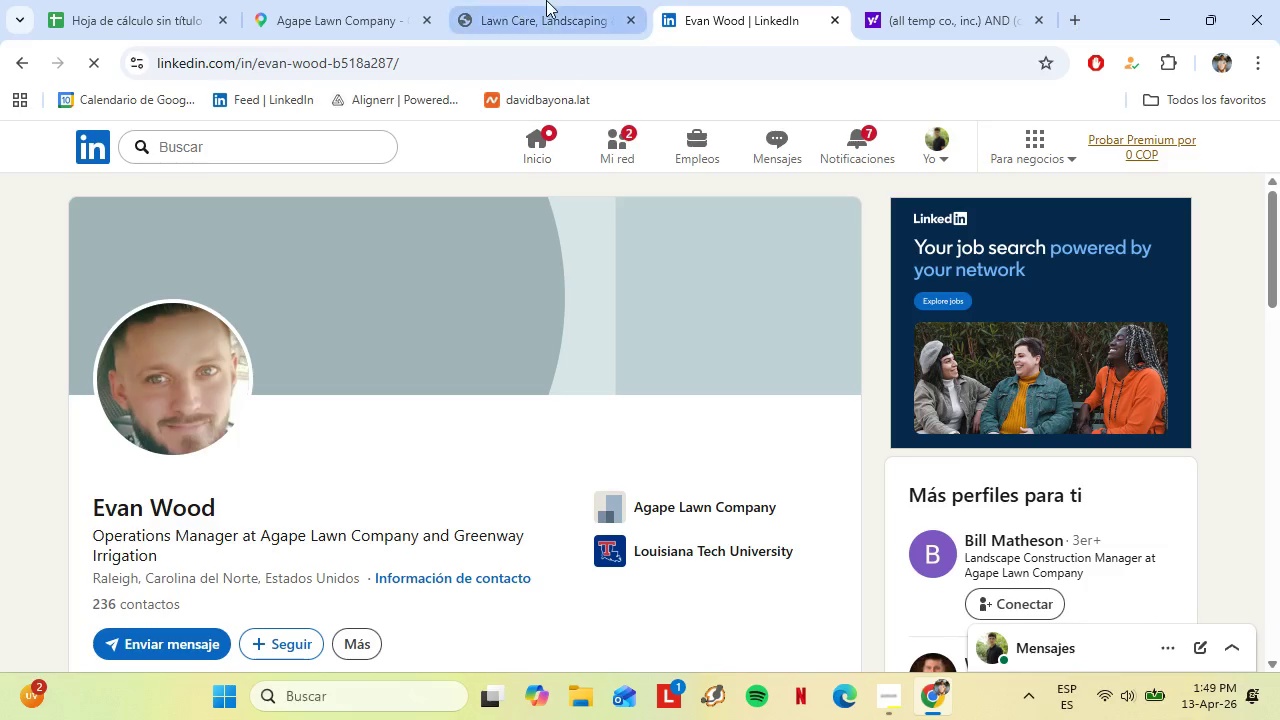 
left_click([547, 0])
 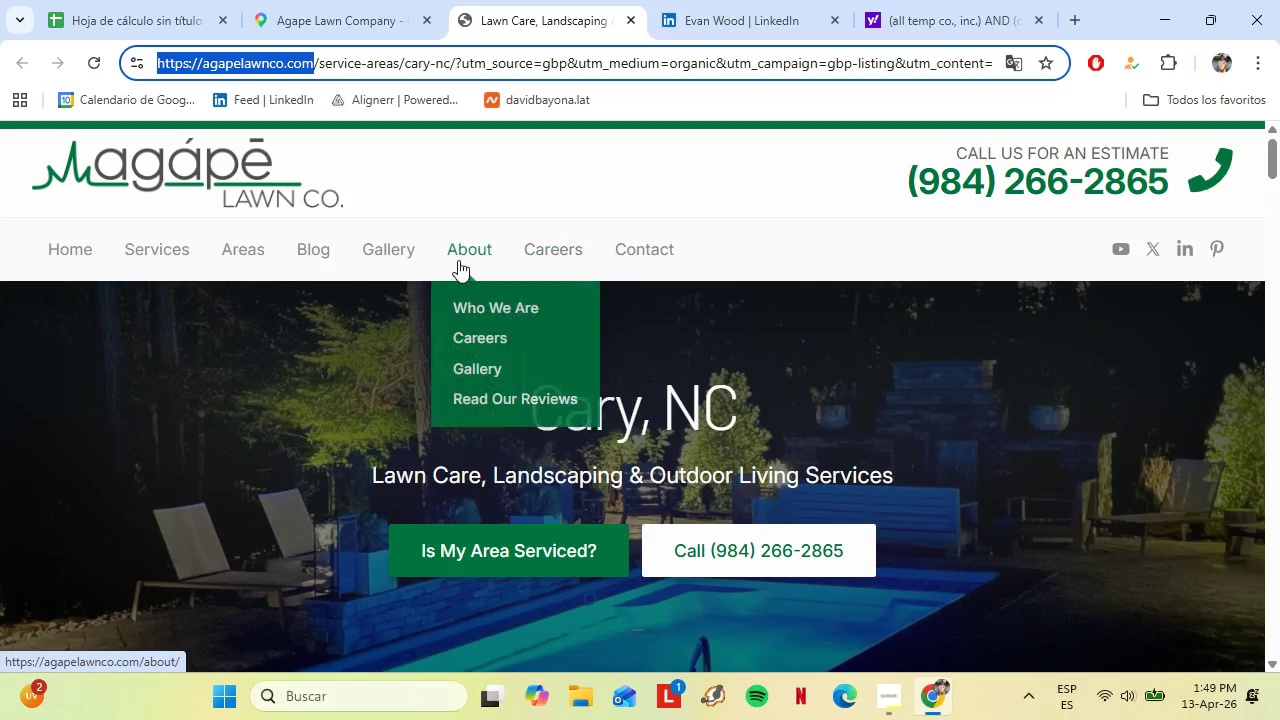 
left_click([458, 260])
 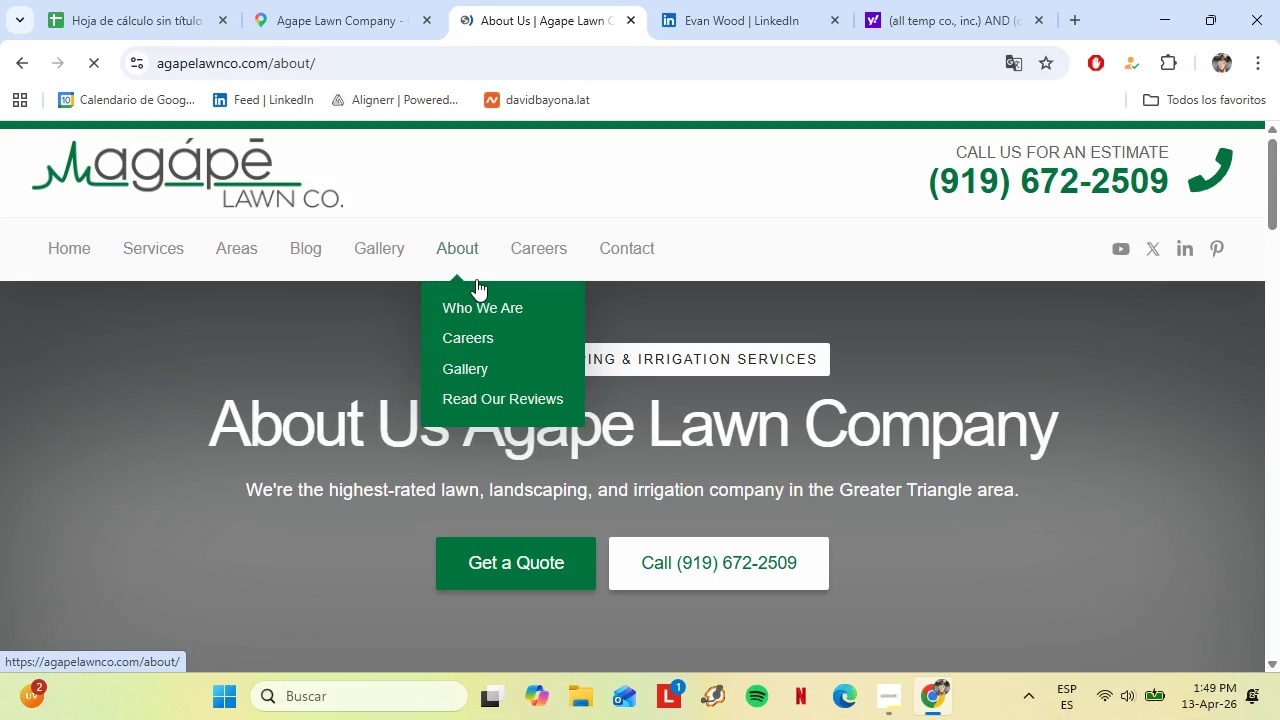 
scroll: coordinate [361, 401], scroll_direction: down, amount: 1.0
 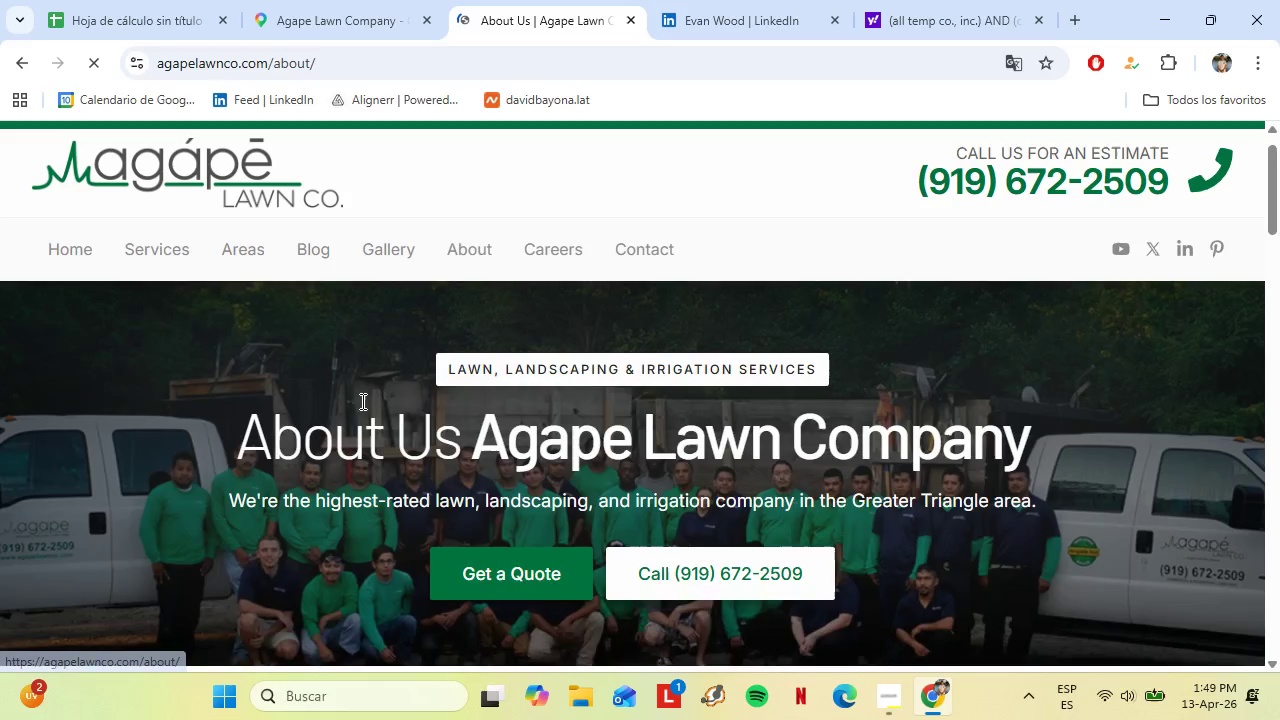 
scroll: coordinate [527, 403], scroll_direction: up, amount: 2.0
 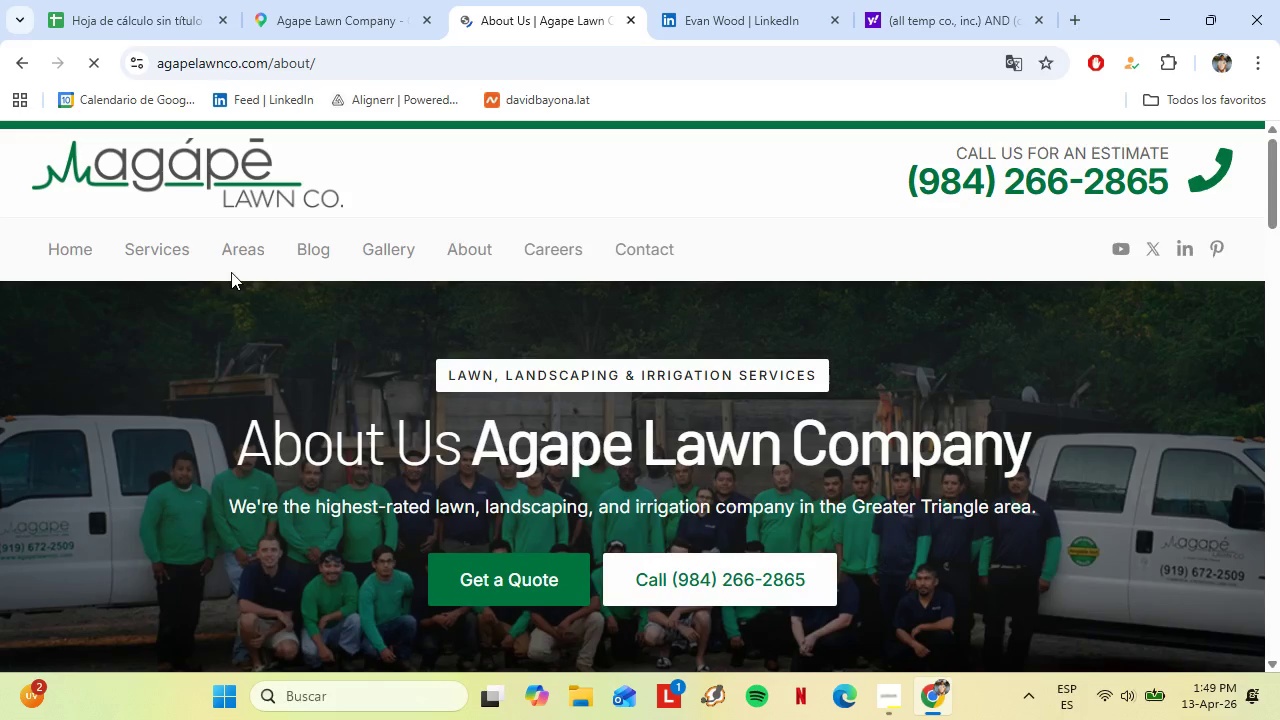 
left_click([181, 32])
 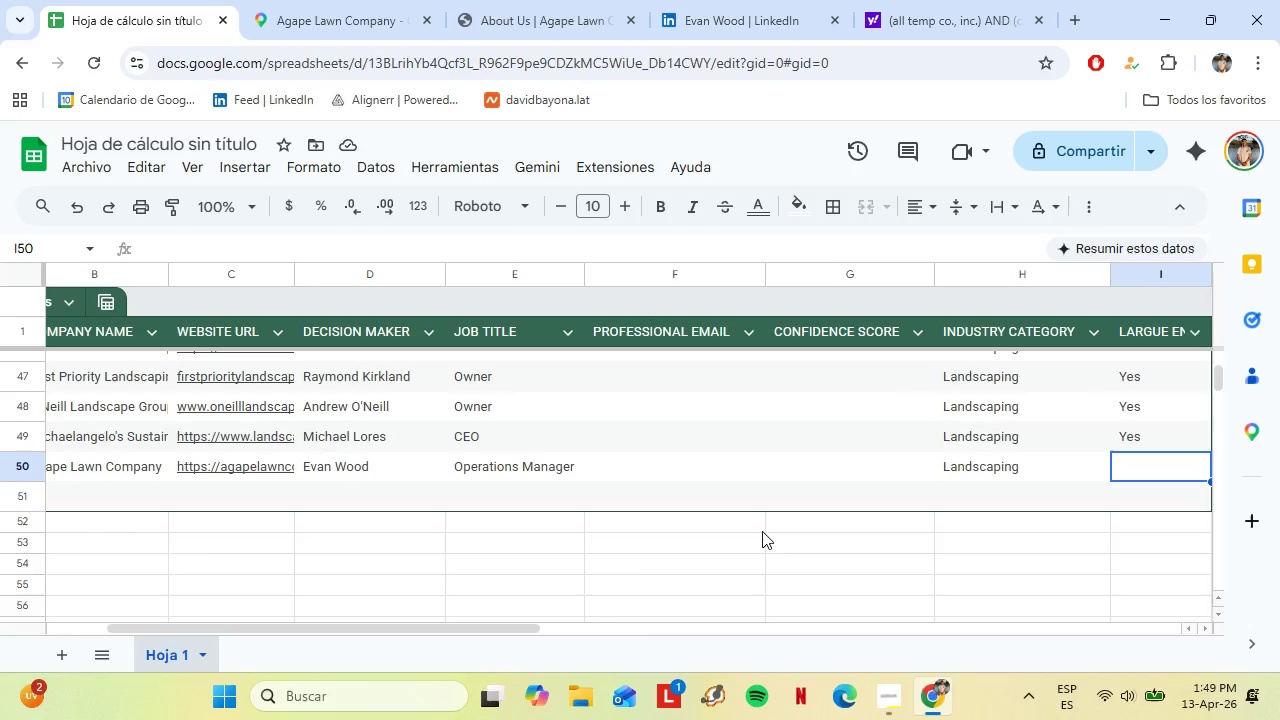 
type(Yes)
 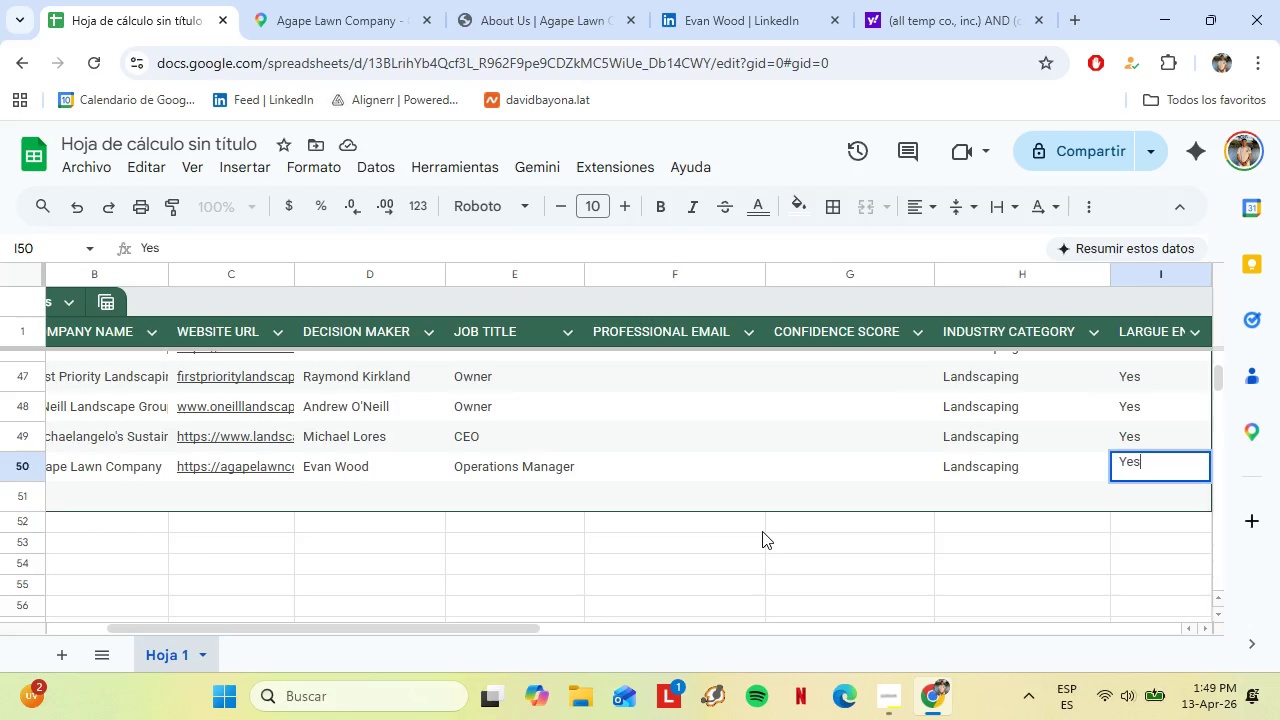 
key(ArrowDown)
 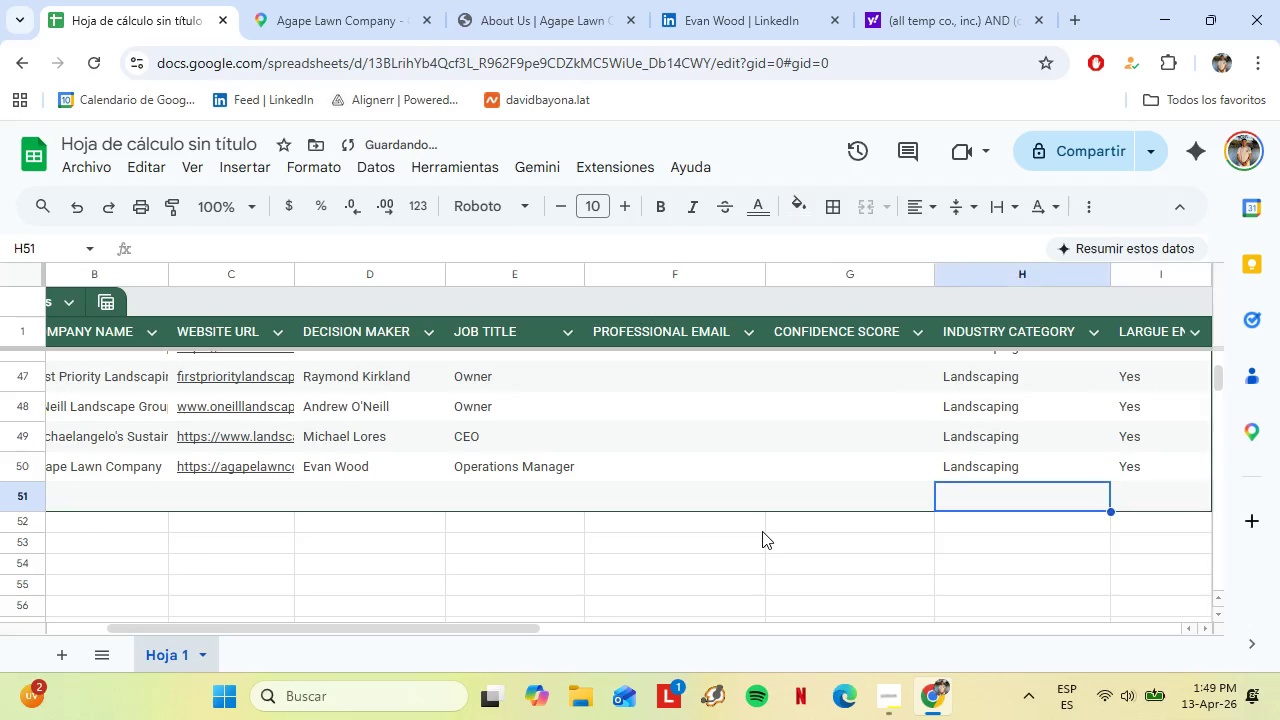 
key(ArrowLeft)
 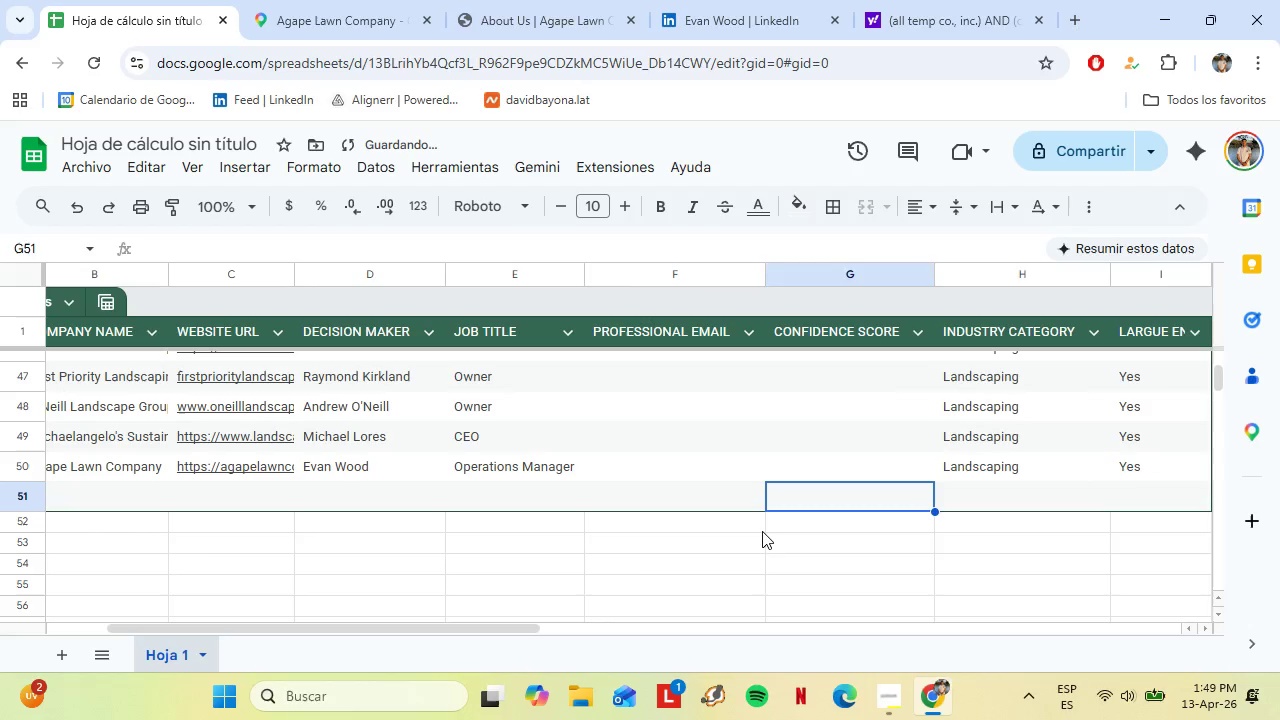 
key(ArrowLeft)
 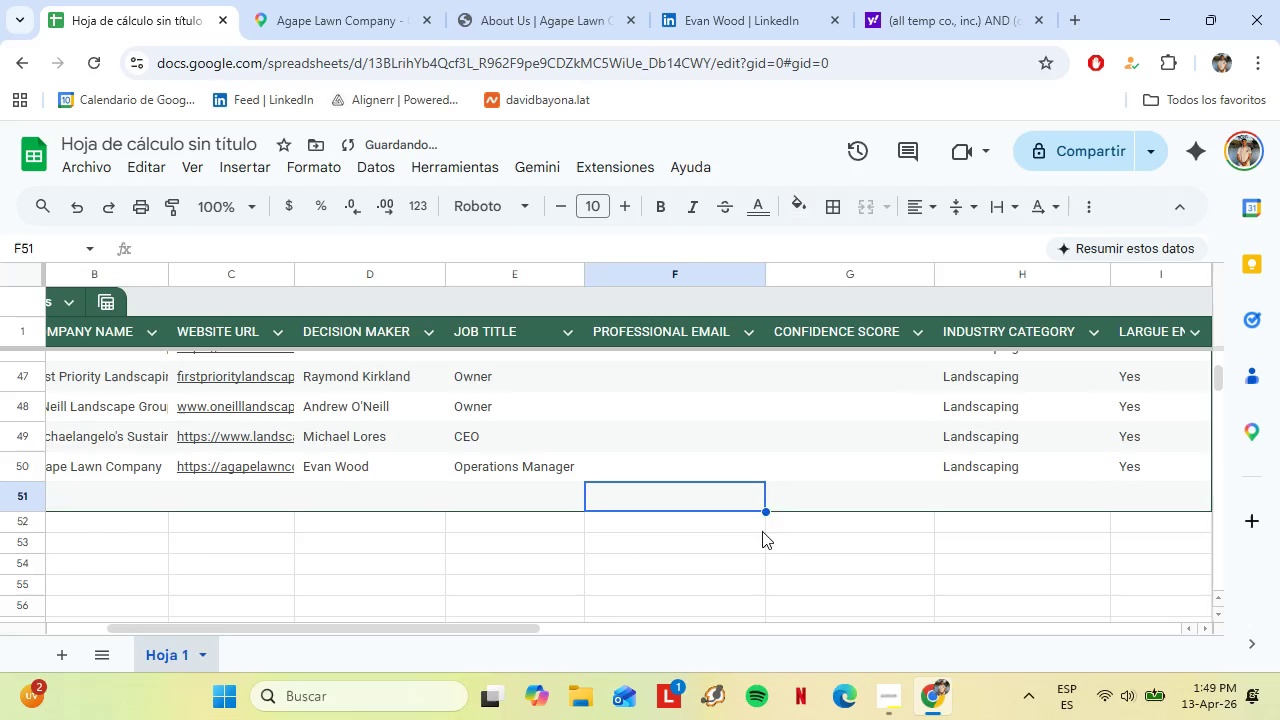 
key(ArrowLeft)
 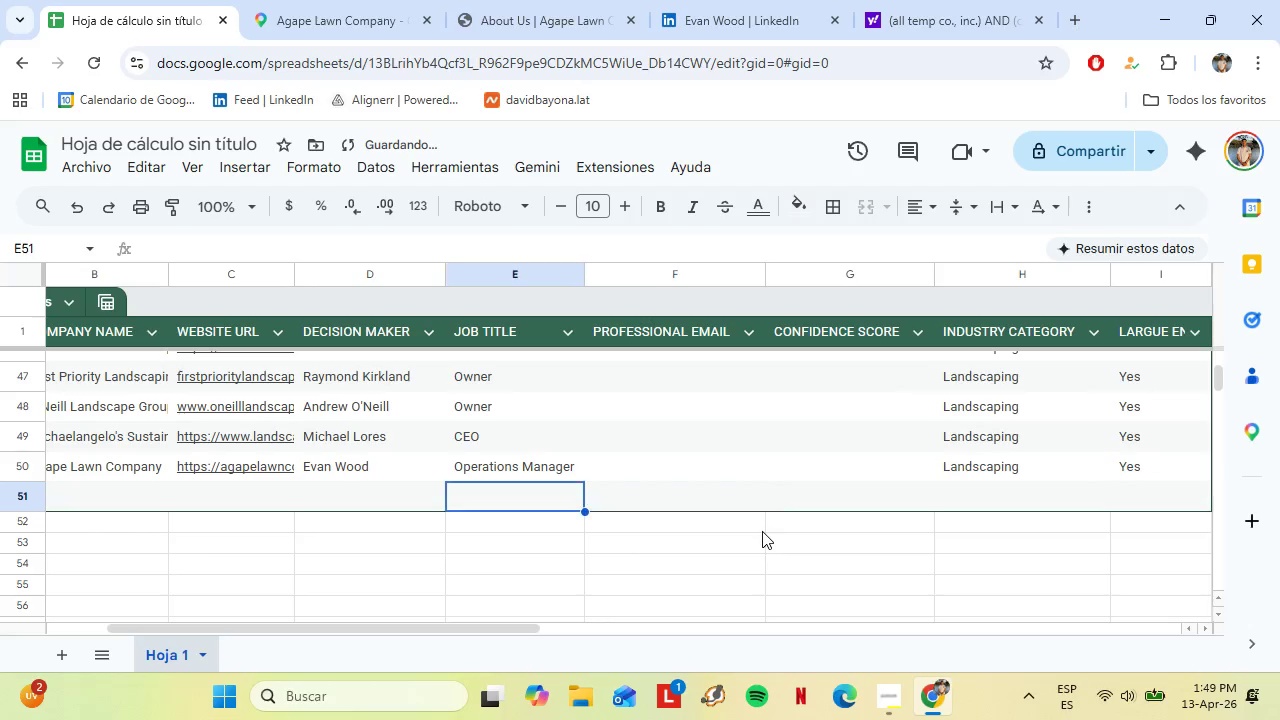 
key(ArrowLeft)
 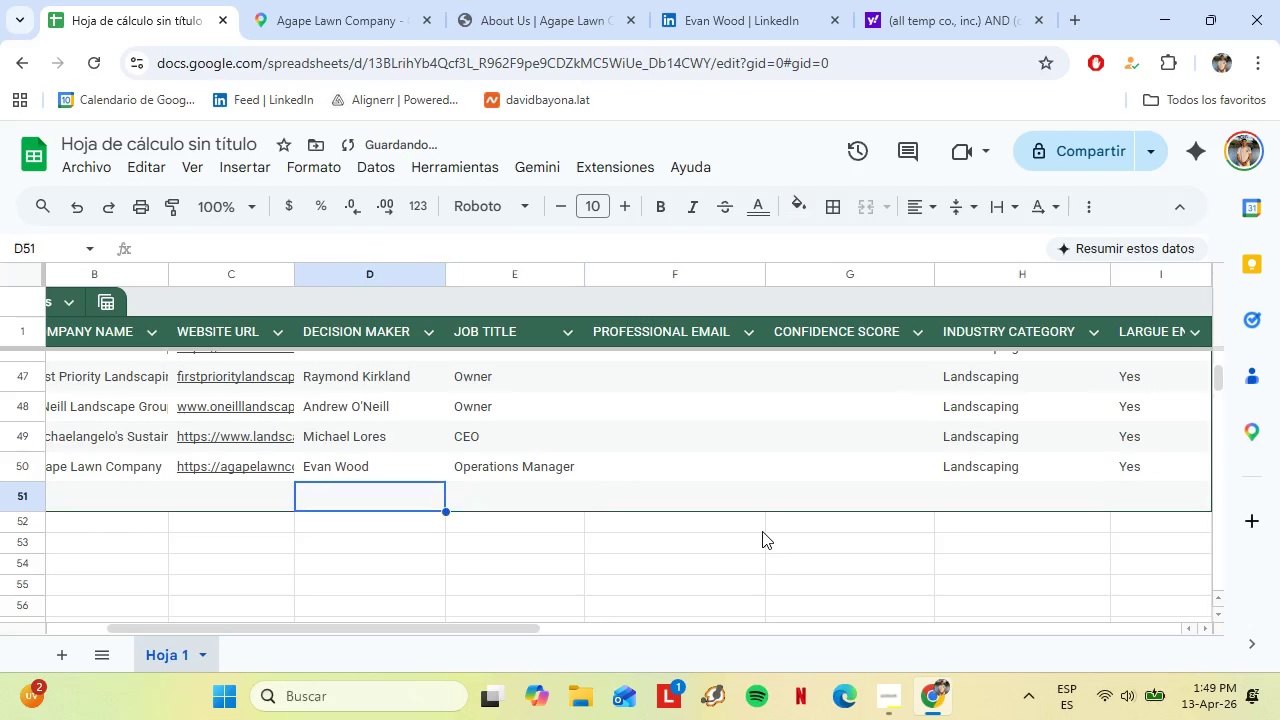 
key(ArrowLeft)
 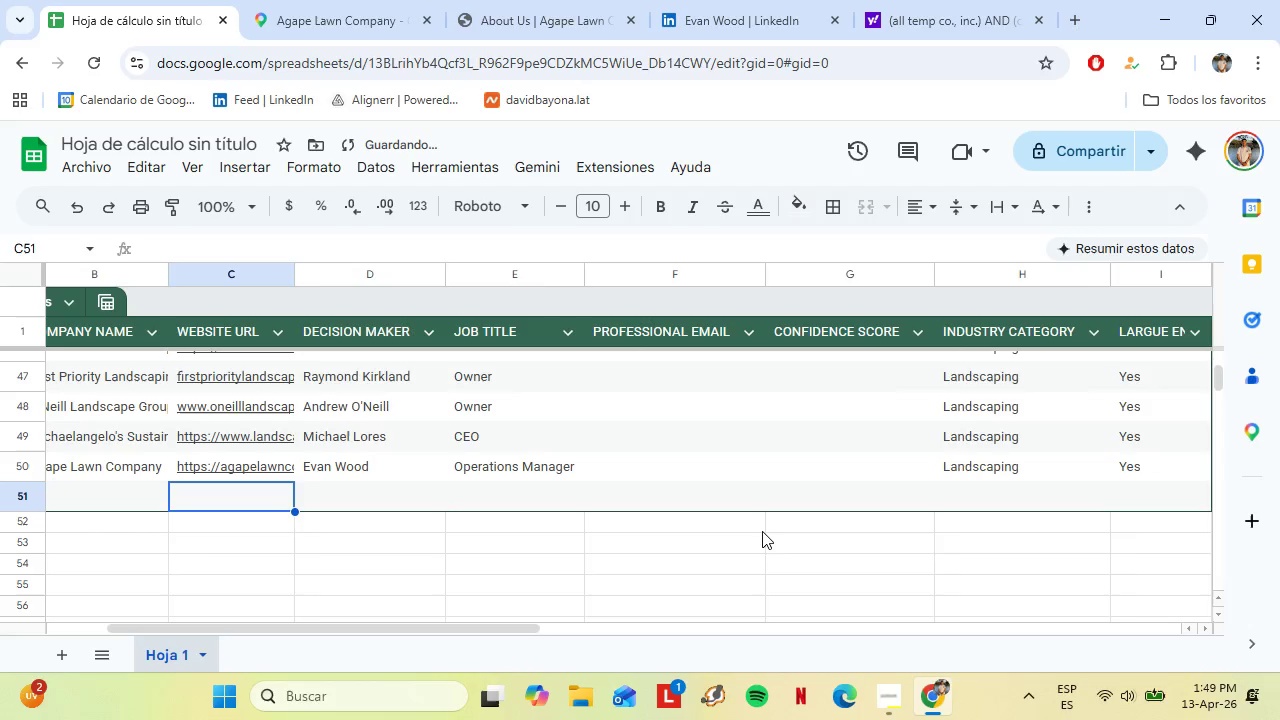 
key(ArrowLeft)
 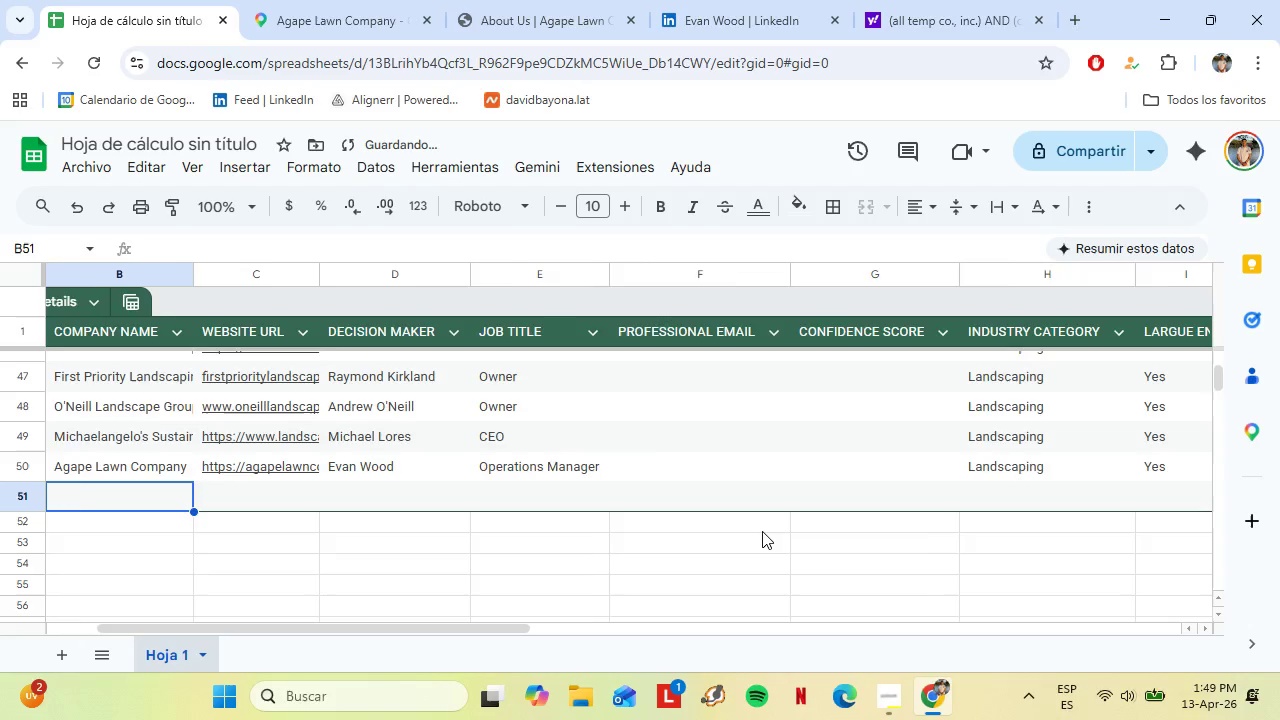 
key(ArrowLeft)
 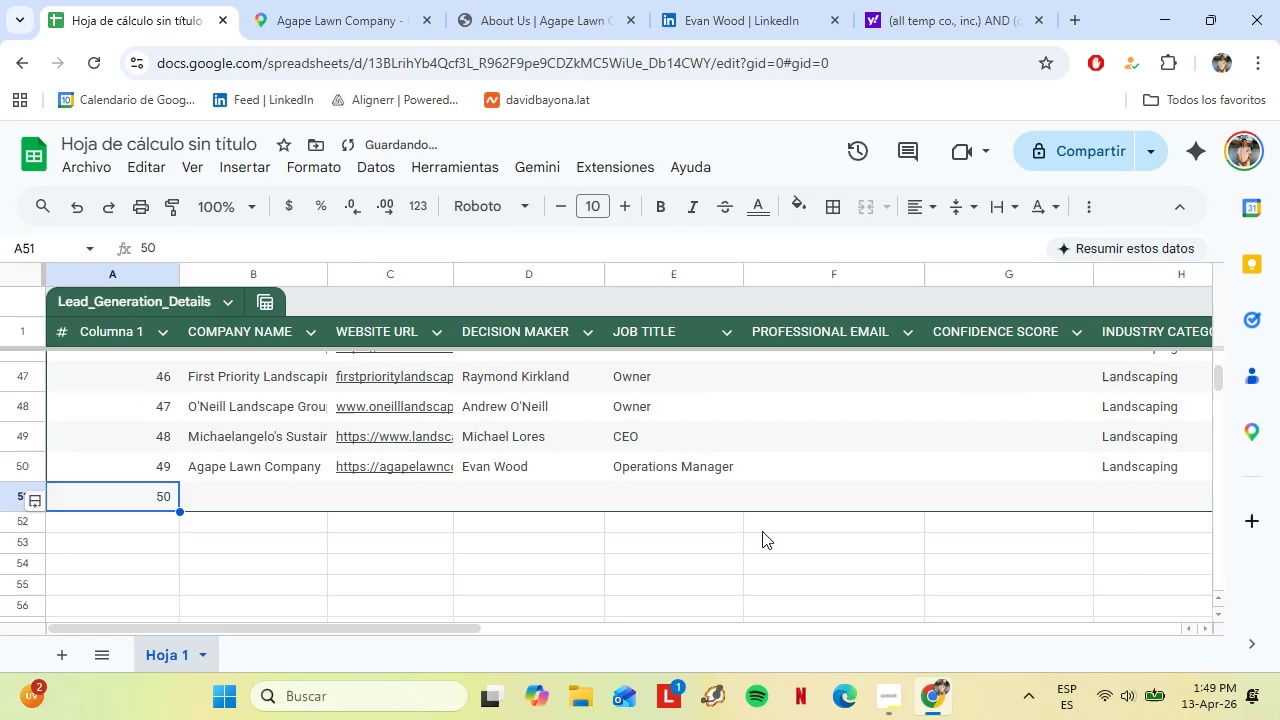 
key(ArrowLeft)
 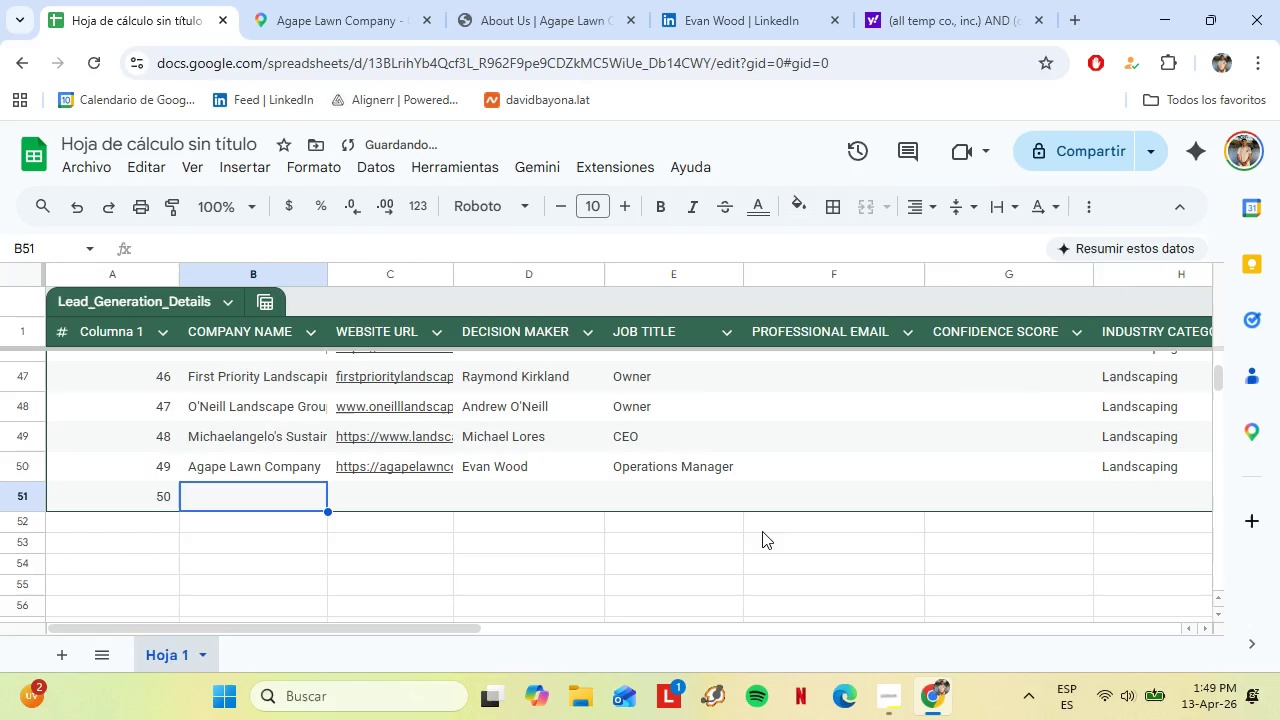 
key(ArrowRight)
 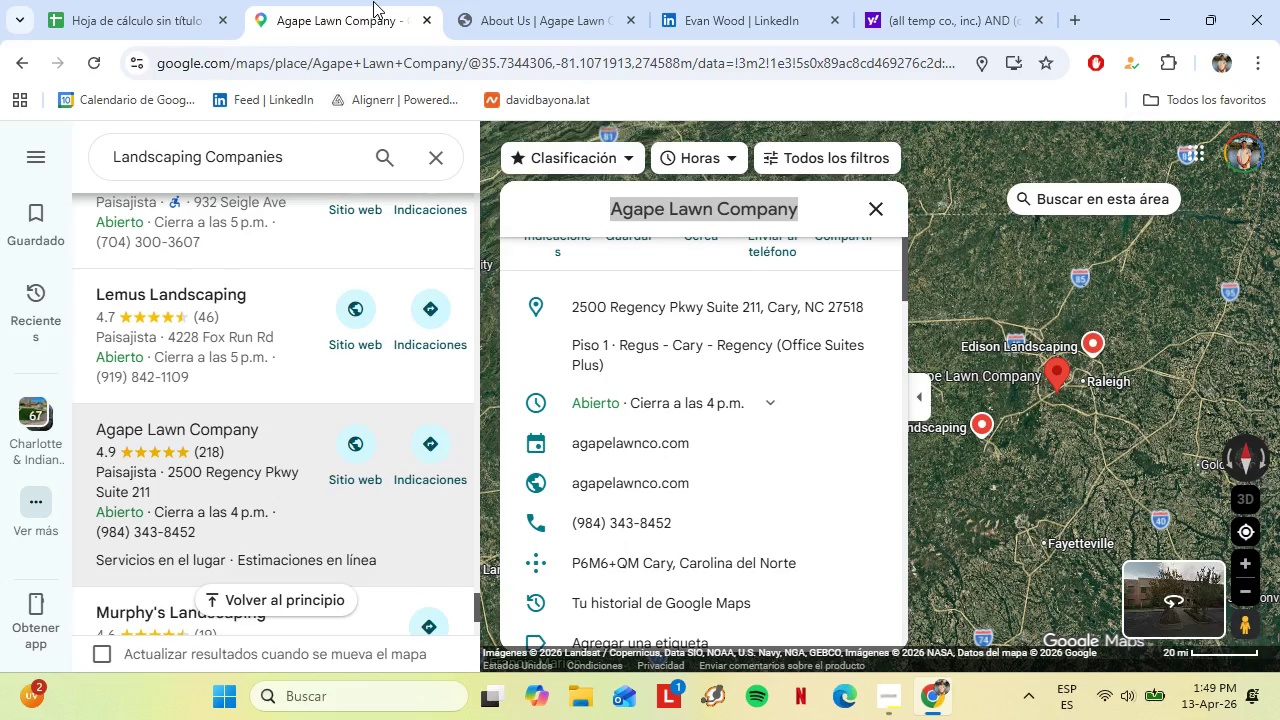 
scroll: coordinate [229, 352], scroll_direction: down, amount: 4.0
 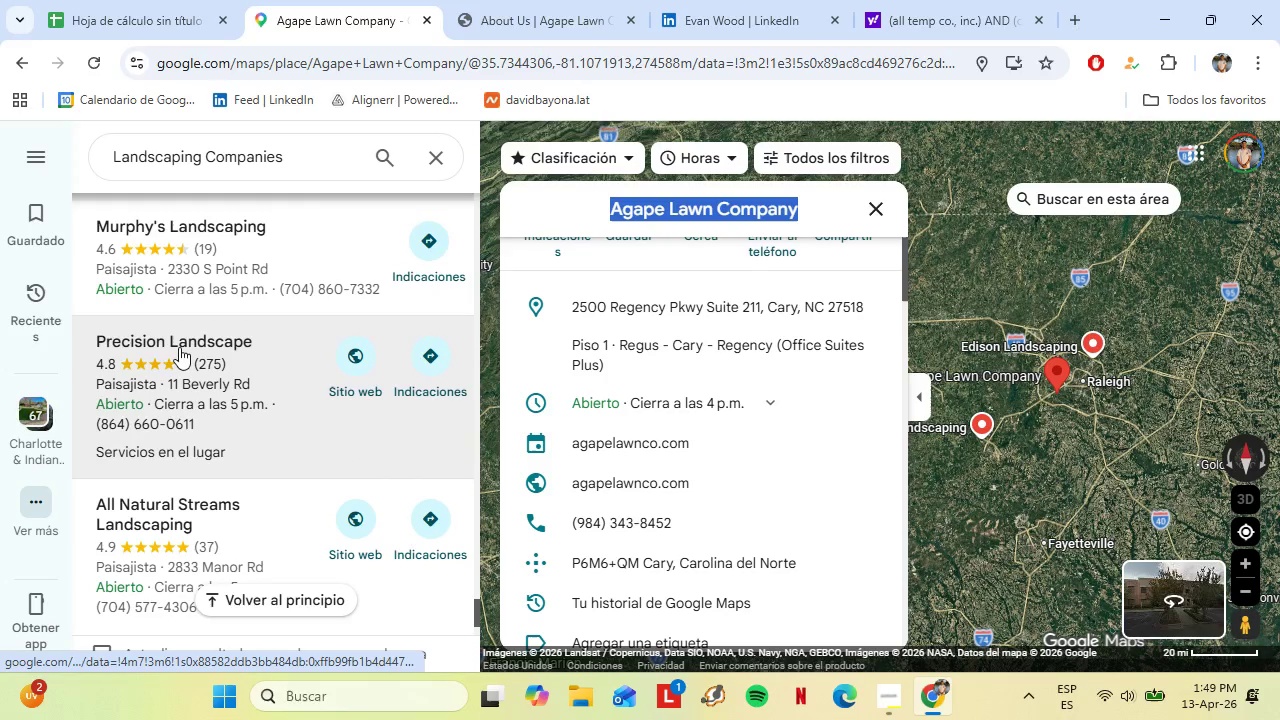 
left_click([176, 344])
 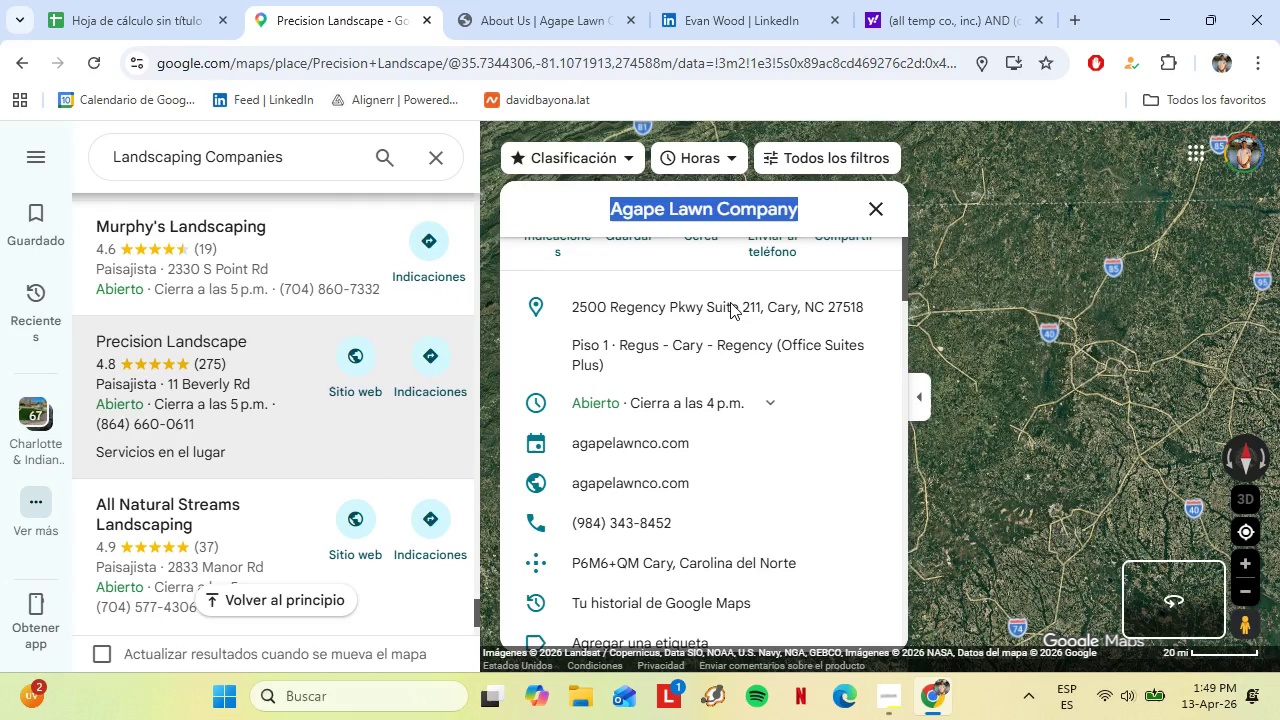 
scroll: coordinate [641, 562], scroll_direction: down, amount: 4.0
 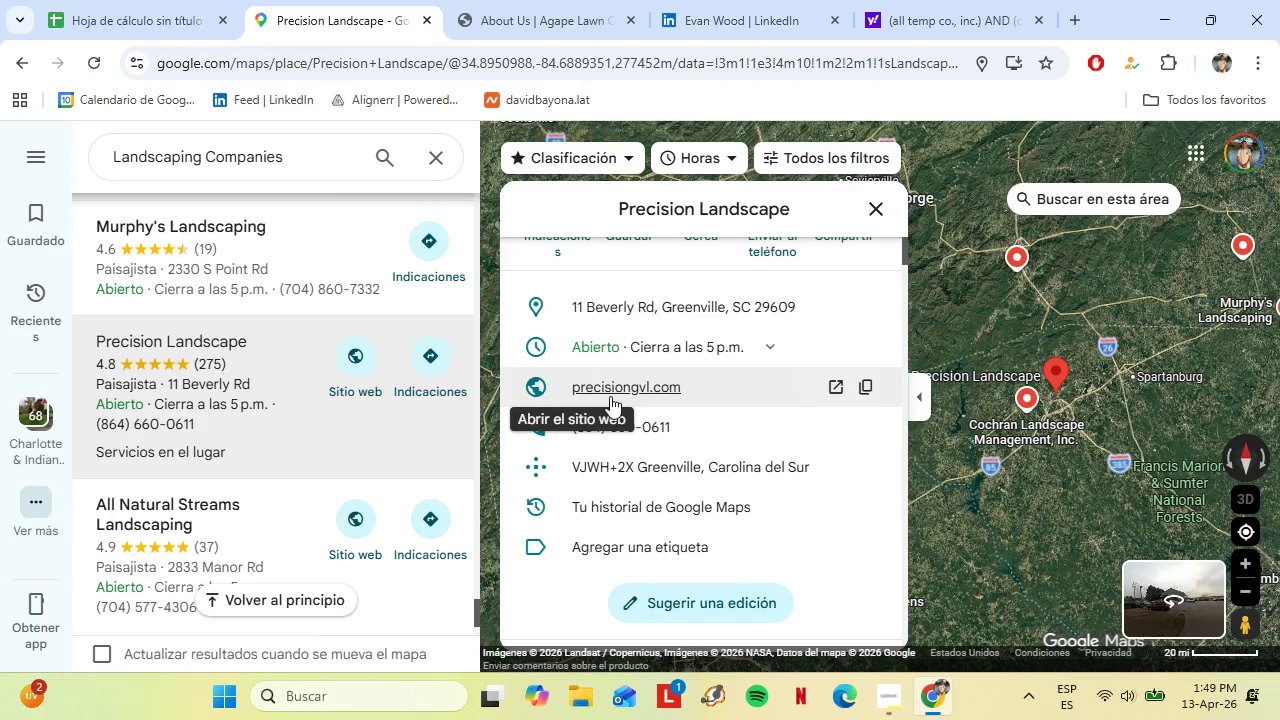 
left_click([610, 395])
 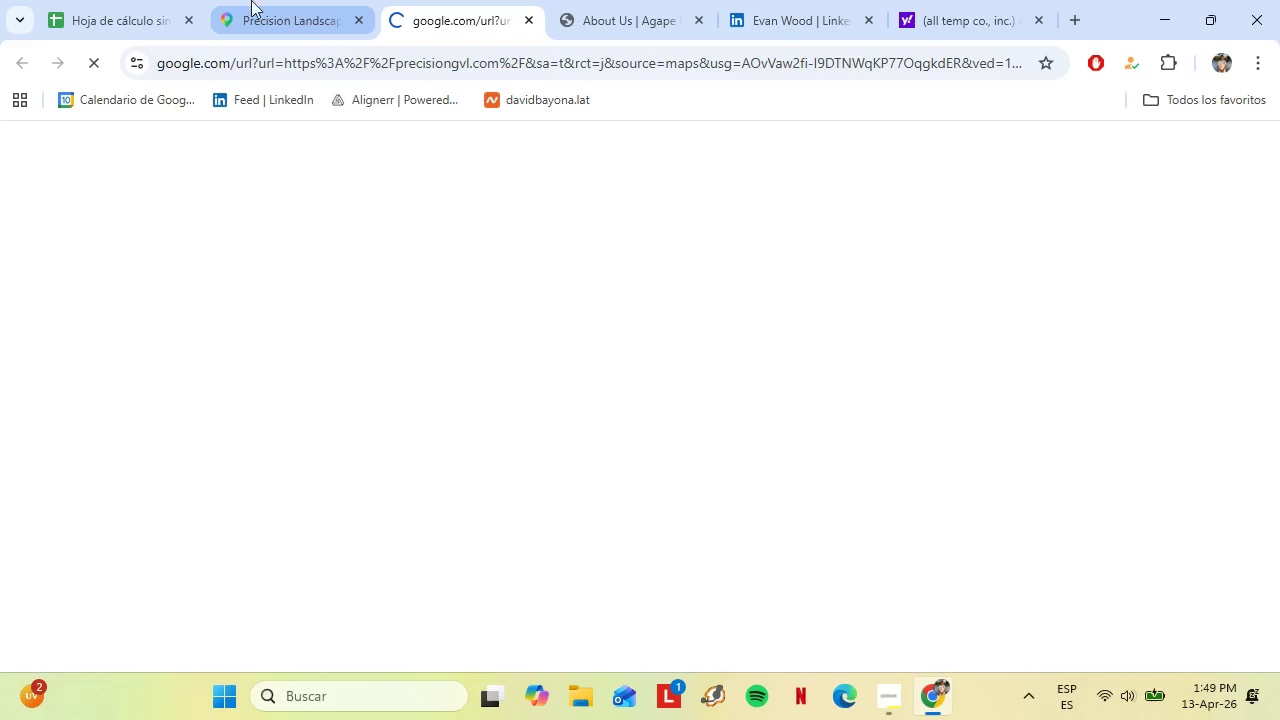 
left_click([258, 0])
 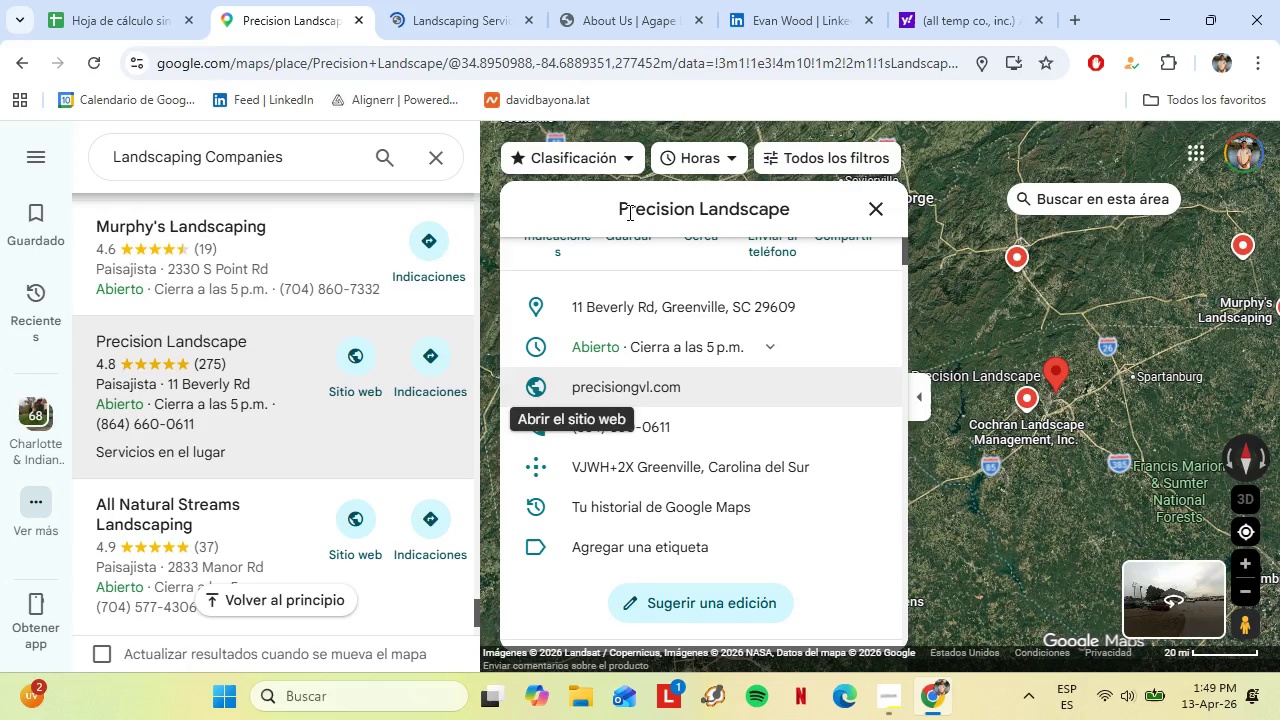 
double_click([627, 209])
 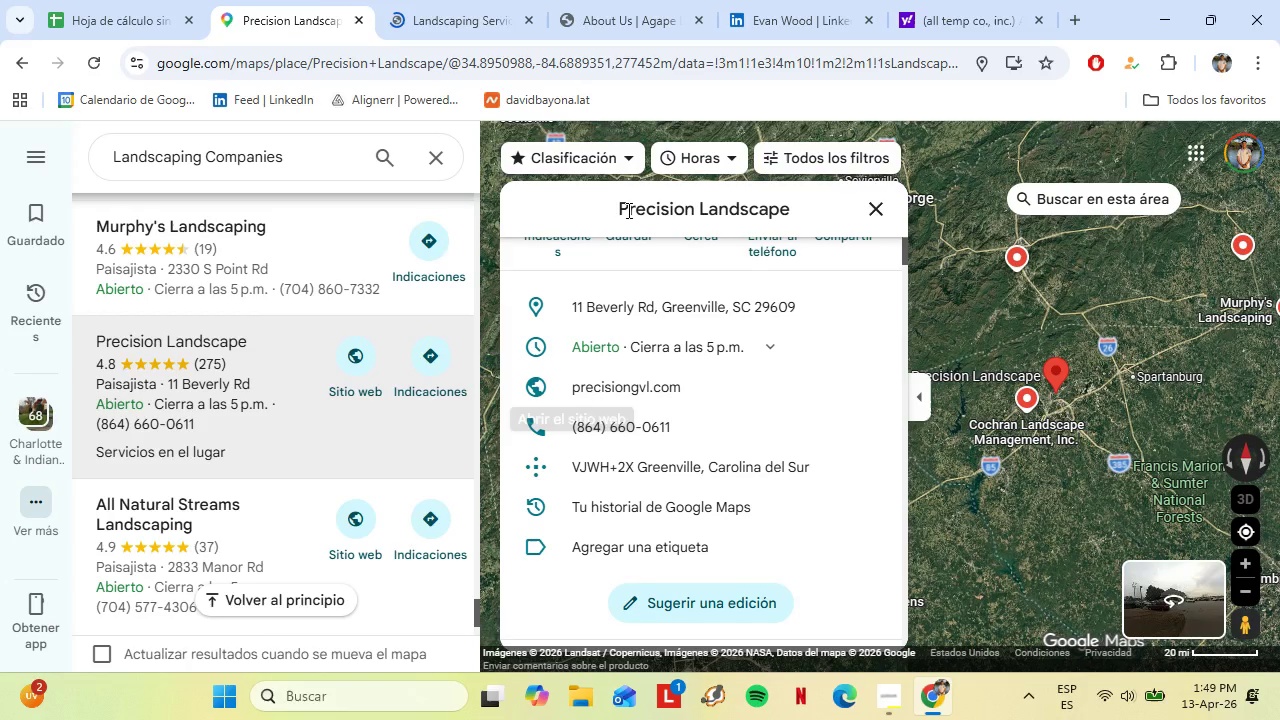 
triple_click([627, 209])
 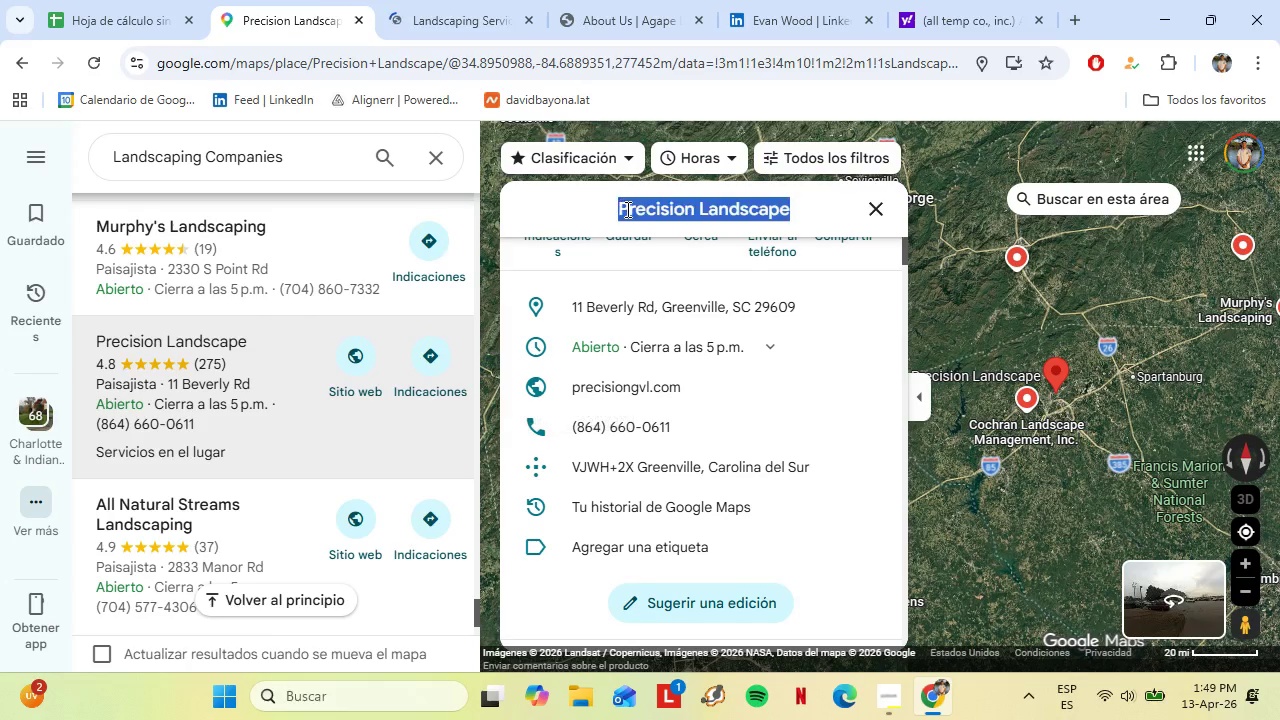 
key(Control+C)
 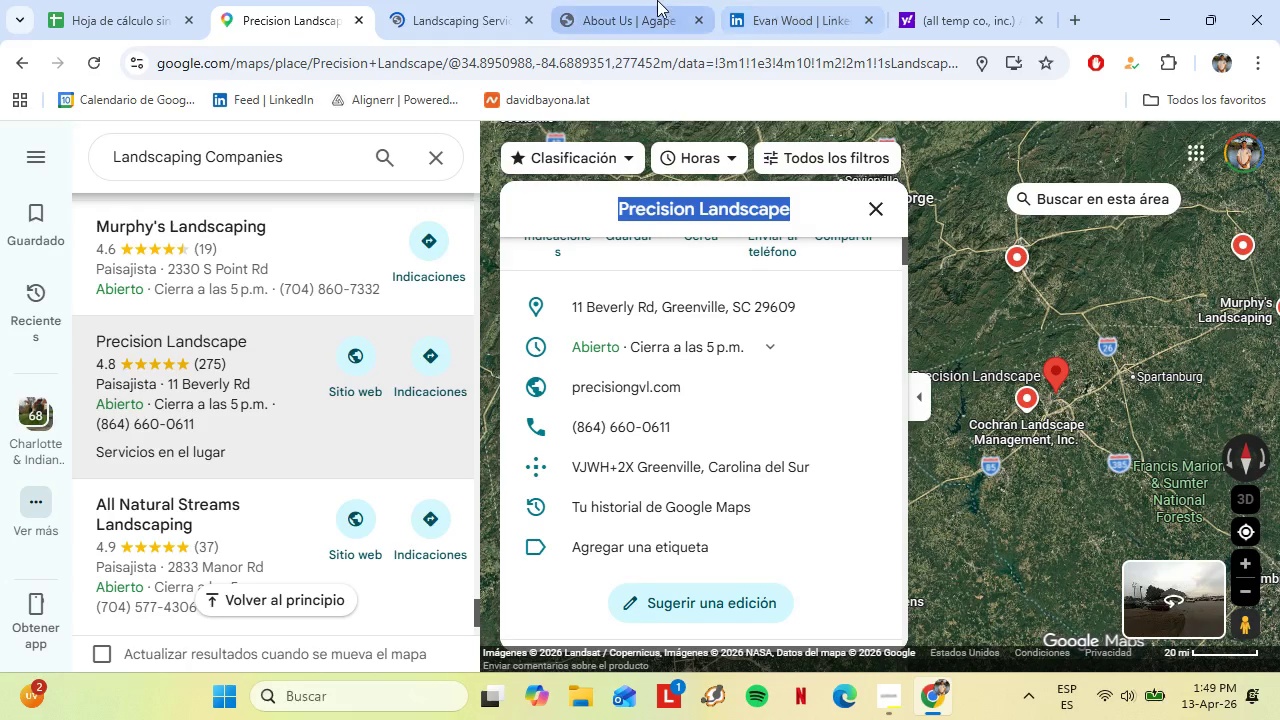 
left_click([657, 0])
 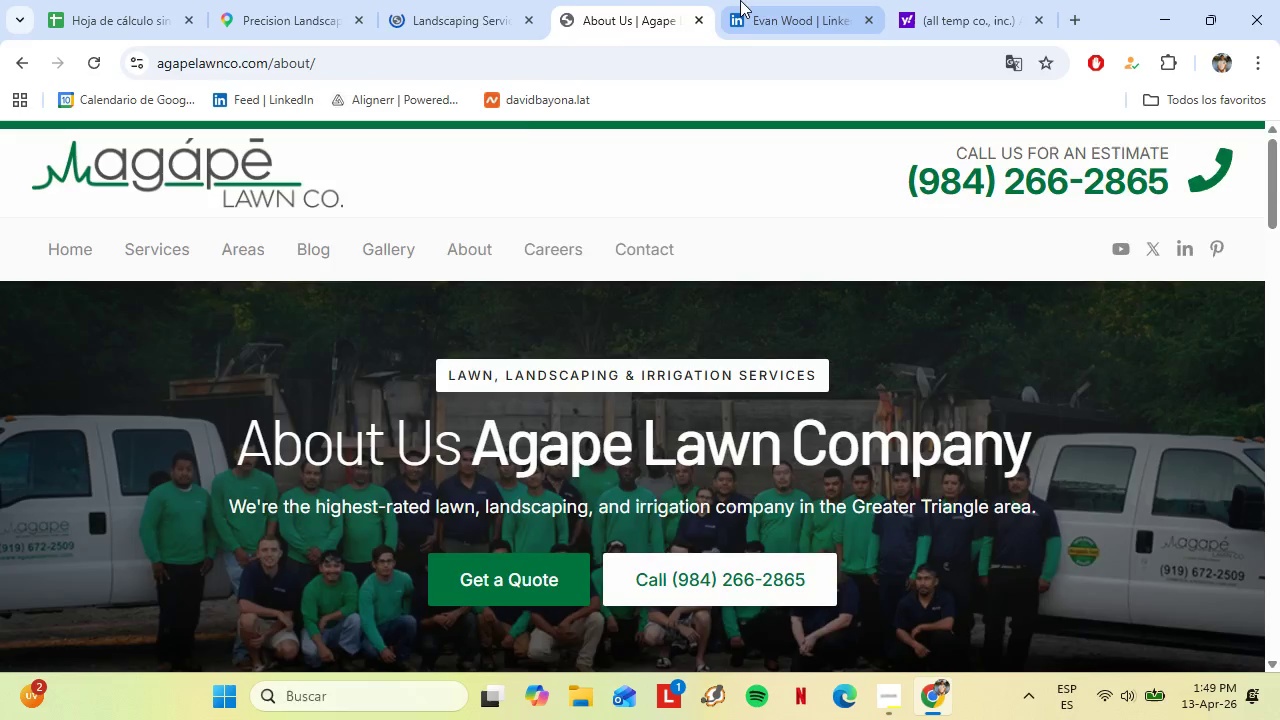 
left_click([740, 0])
 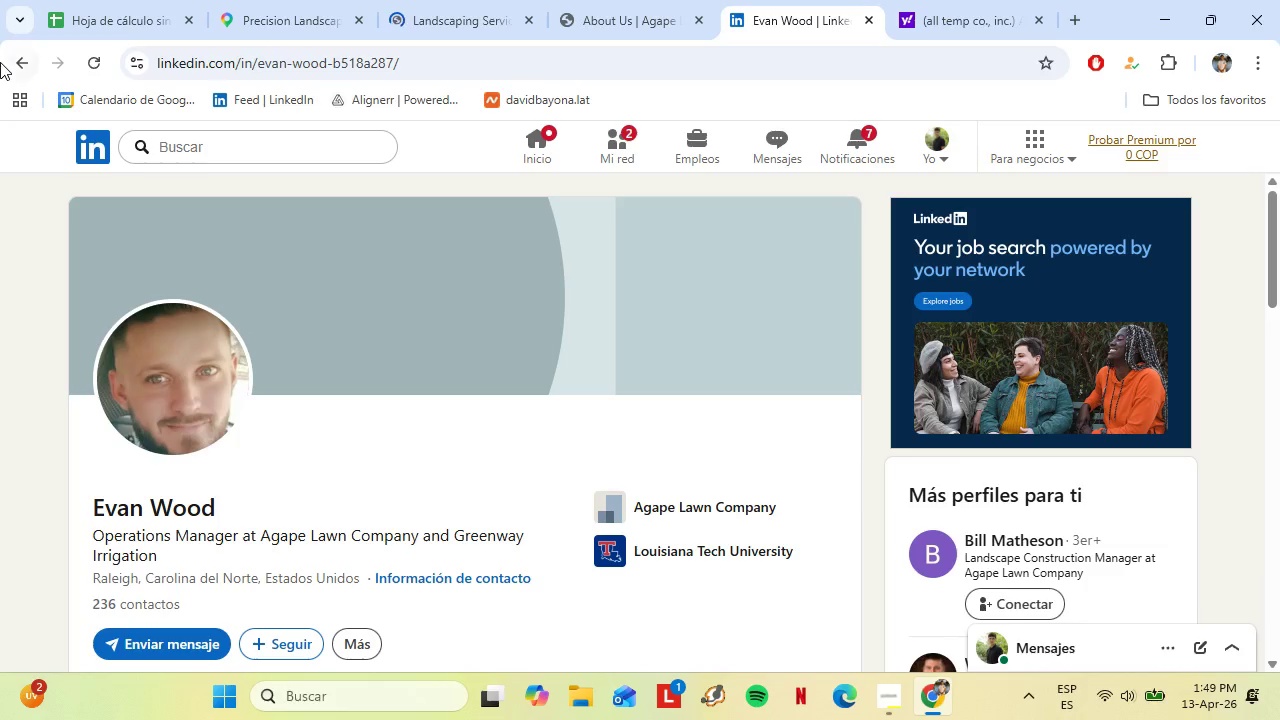 
left_click([17, 65])
 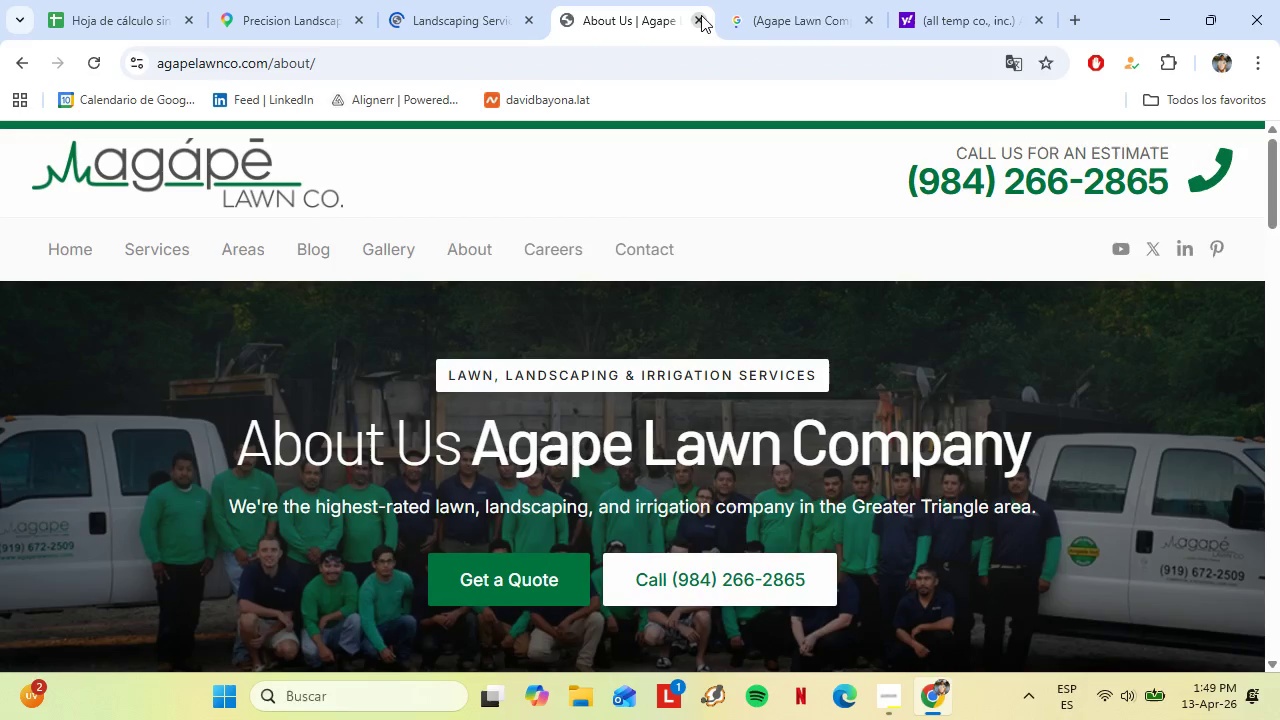 
double_click([699, 15])
 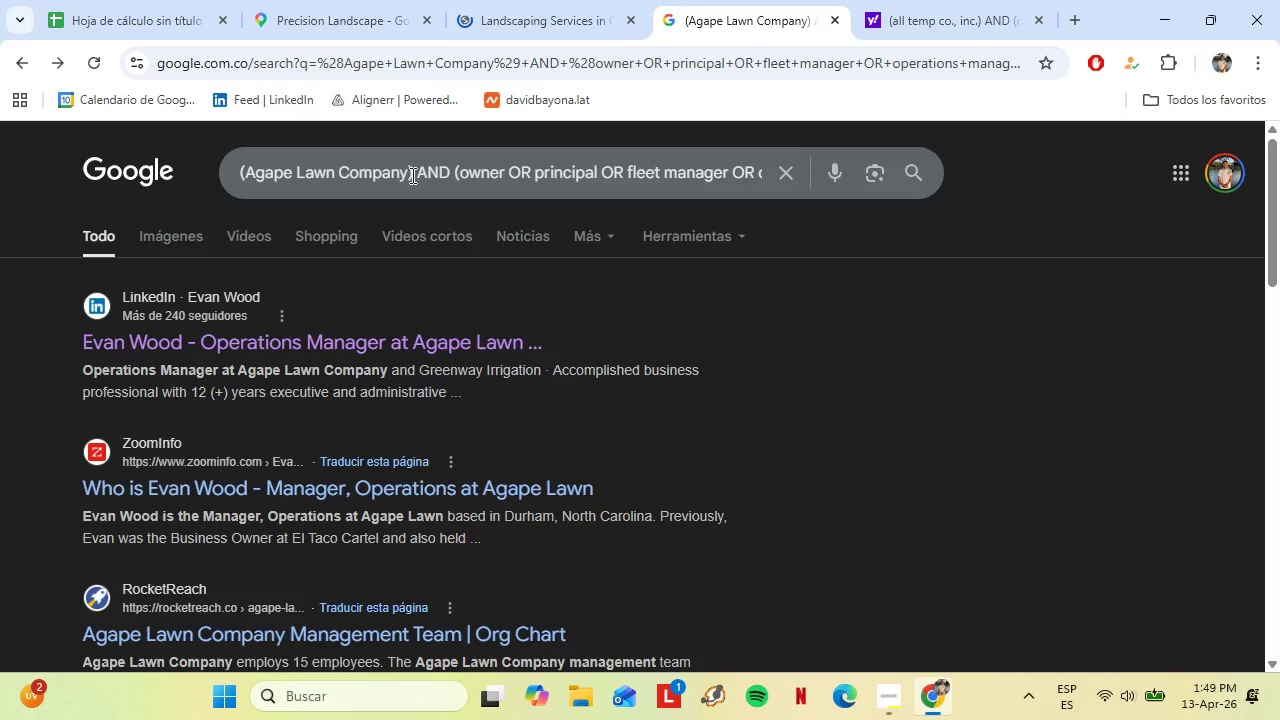 
left_click_drag(start_coordinate=[409, 174], to_coordinate=[249, 173])
 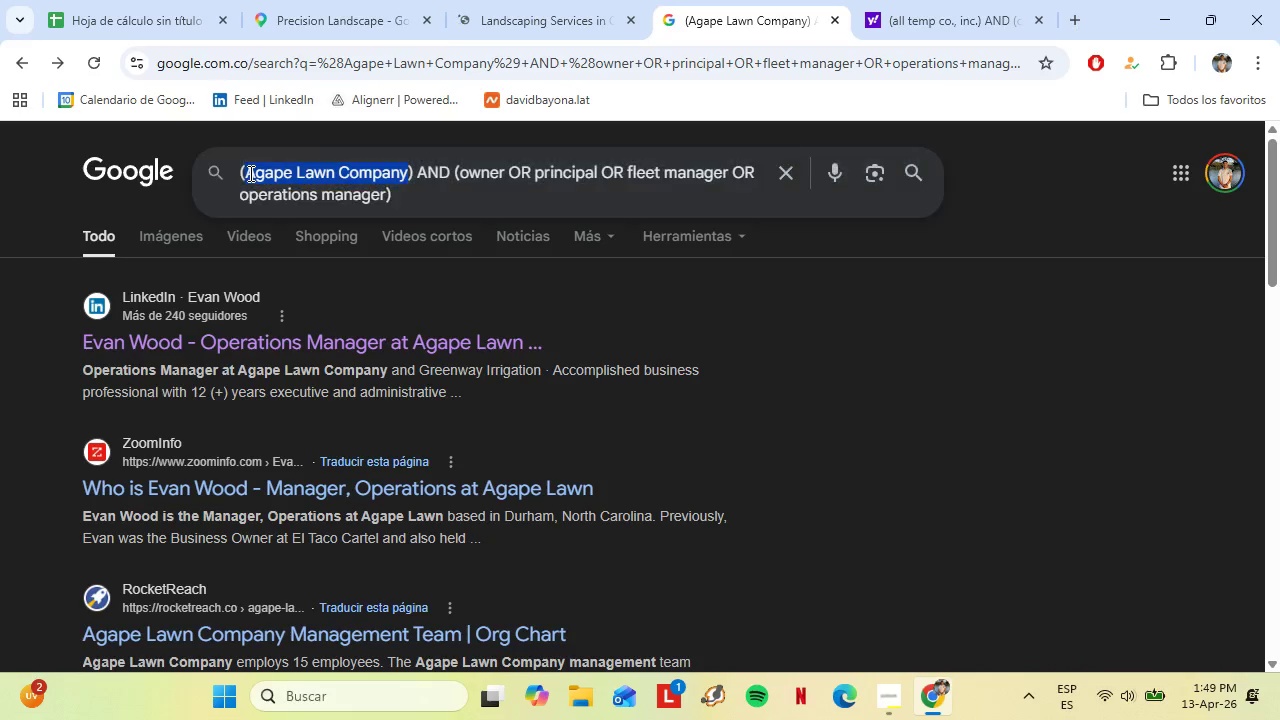 
key(Control+Shift+V)
 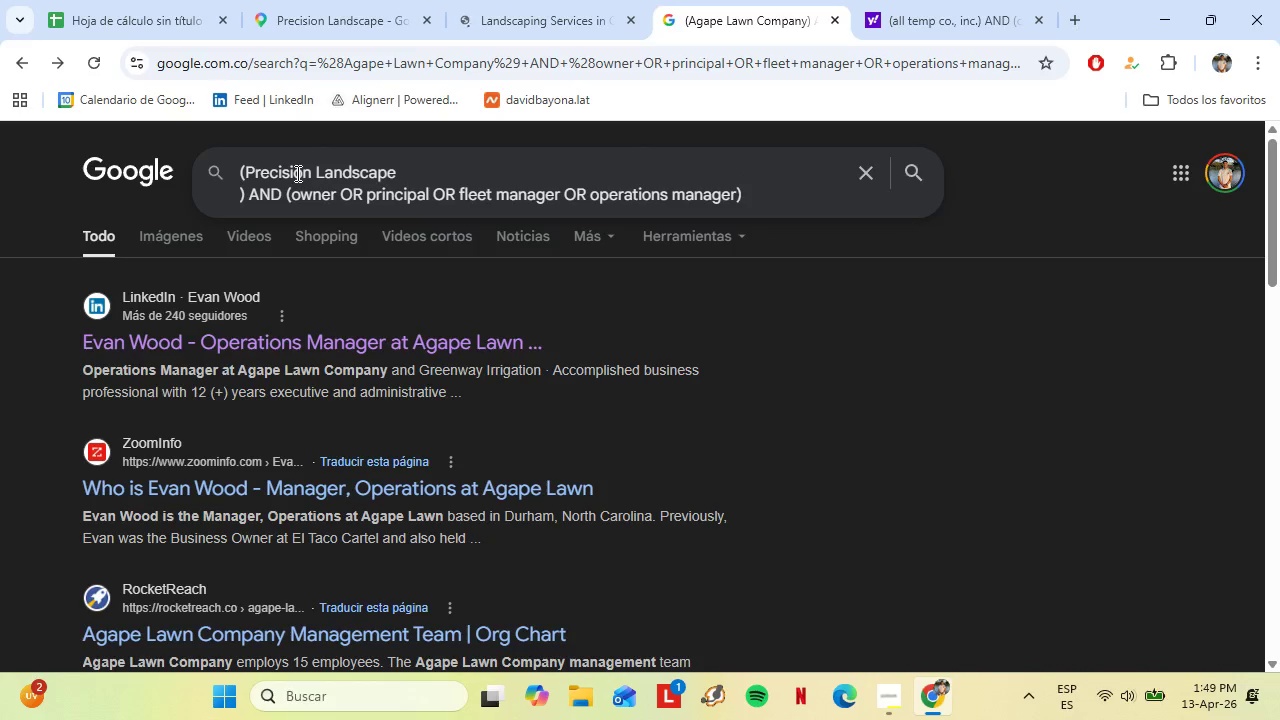 
key(Backspace)
 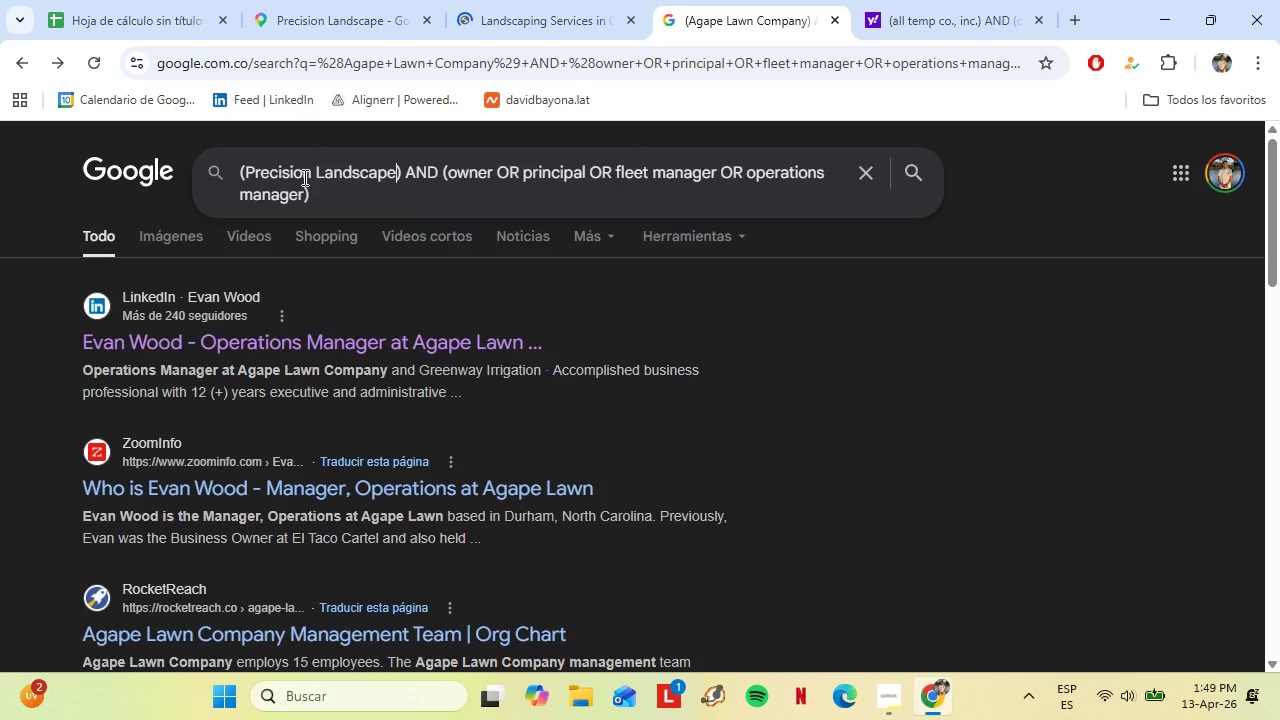 
key(Enter)
 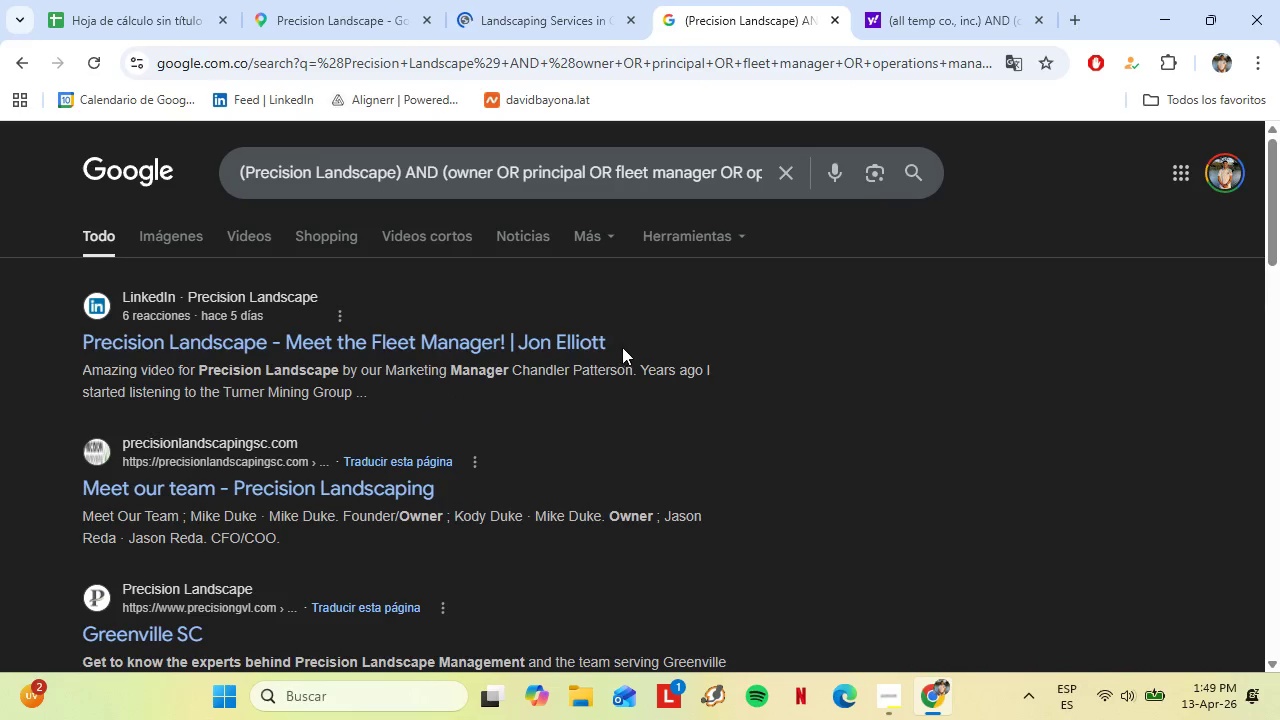 
wait(5.5)
 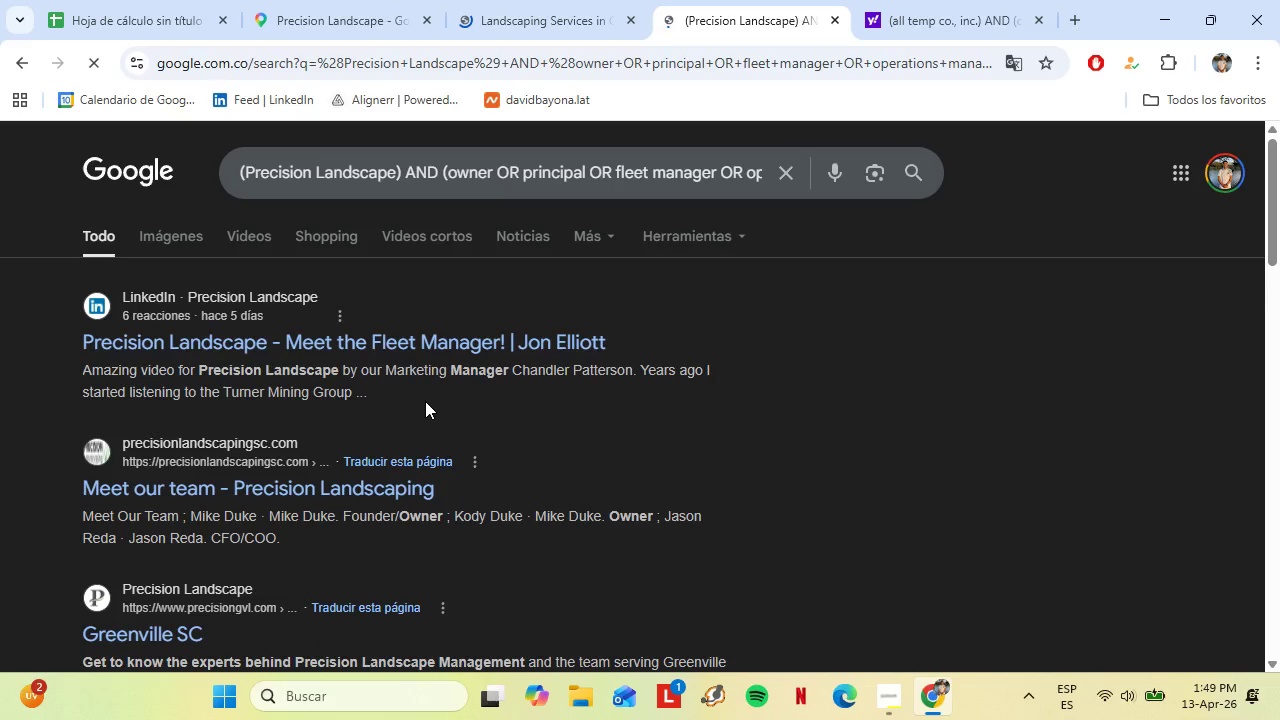 
left_click_drag(start_coordinate=[625, 344], to_coordinate=[521, 343])
 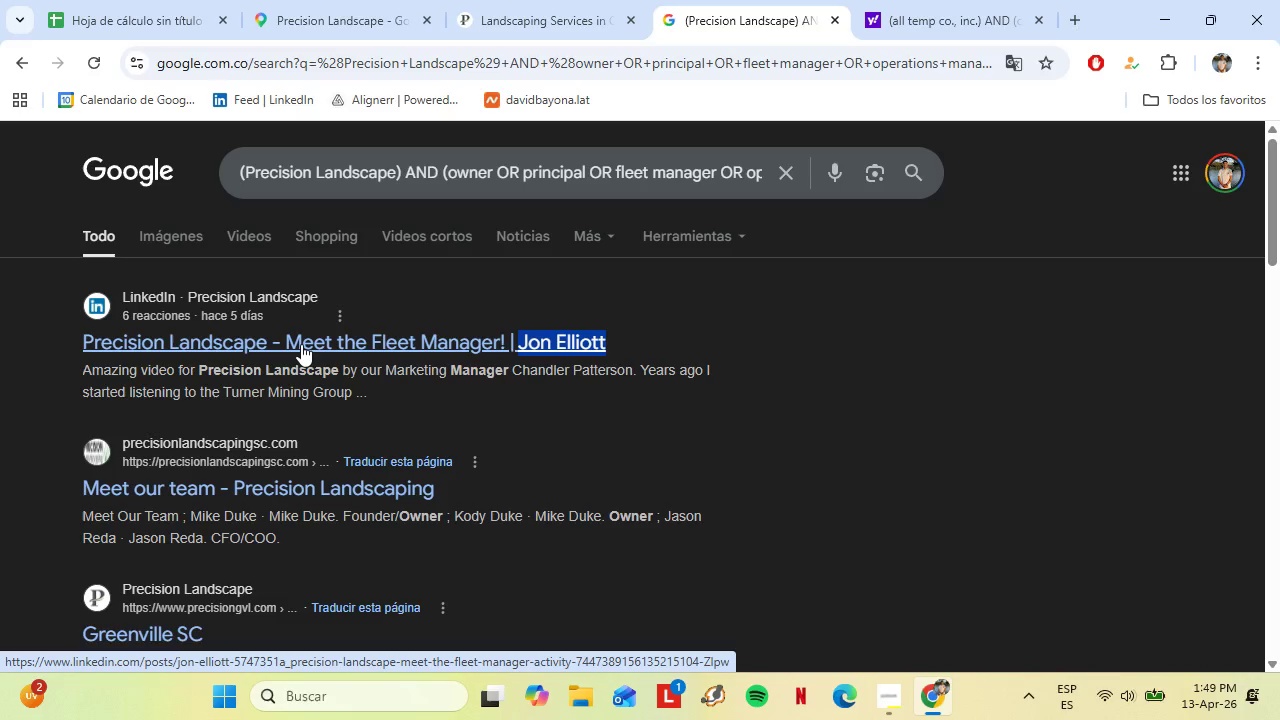 
left_click([300, 344])
 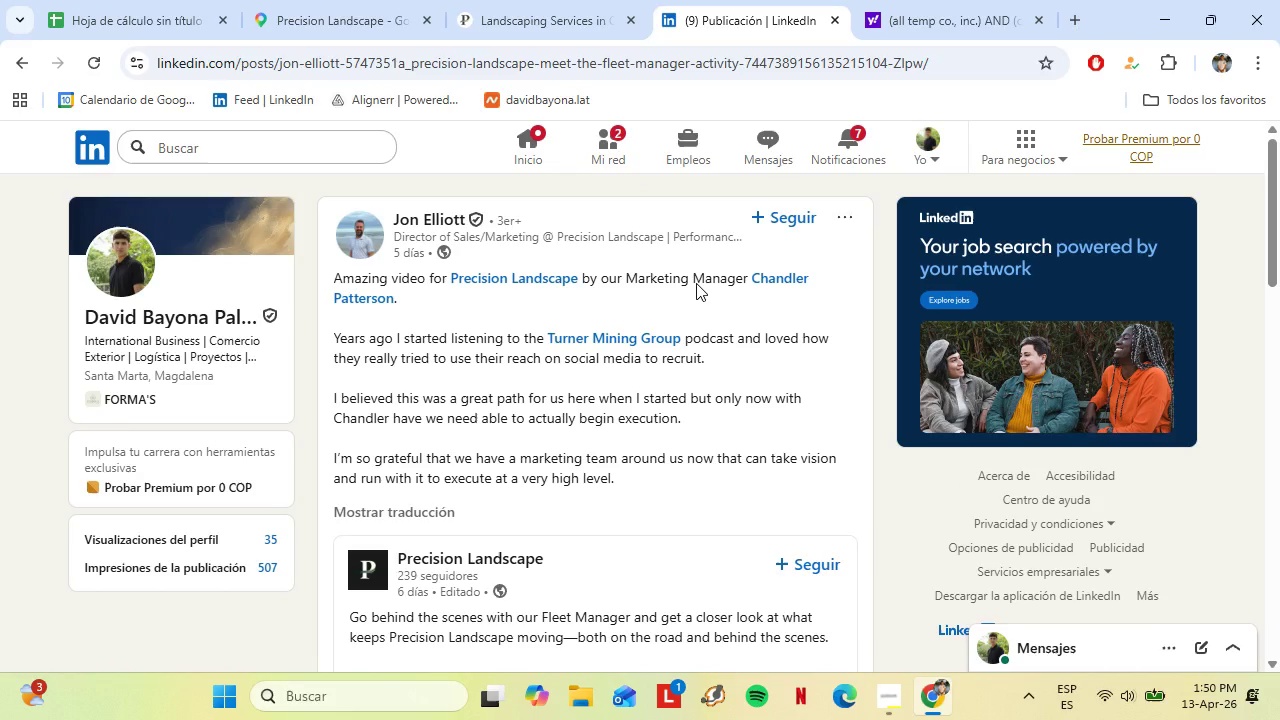 
wait(22.56)
 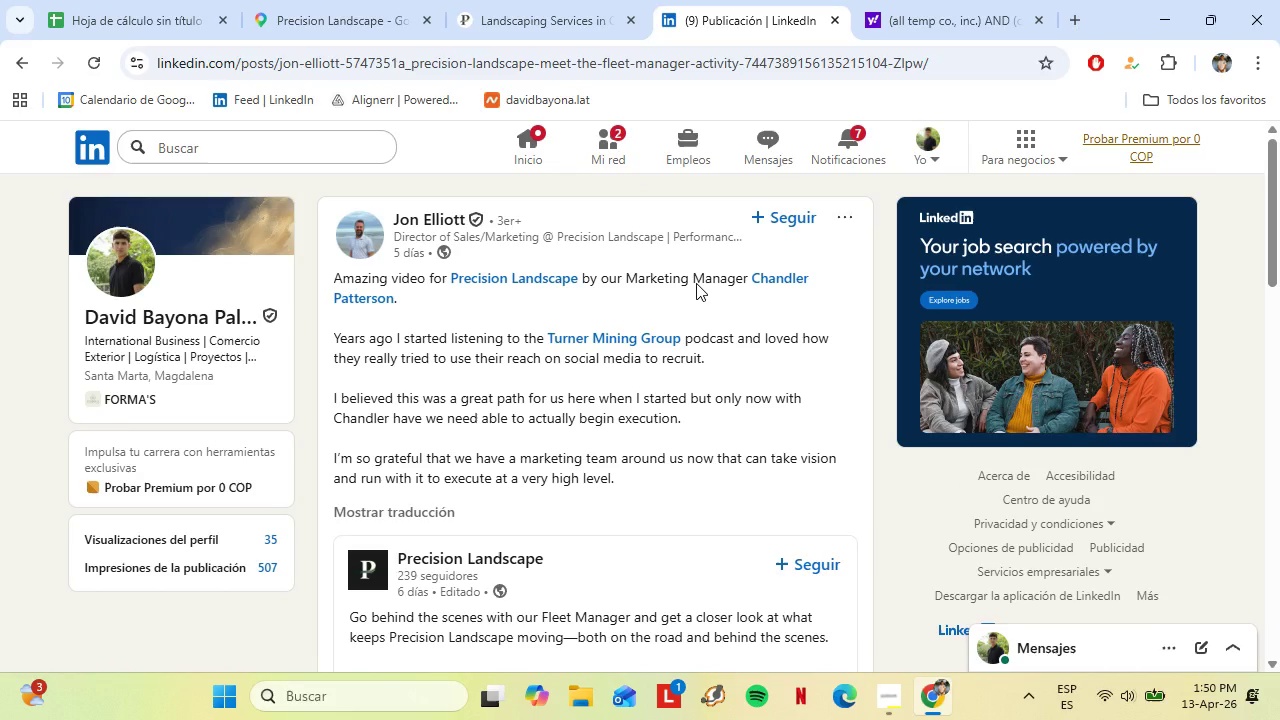 
scroll: coordinate [571, 468], scroll_direction: down, amount: 12.0
 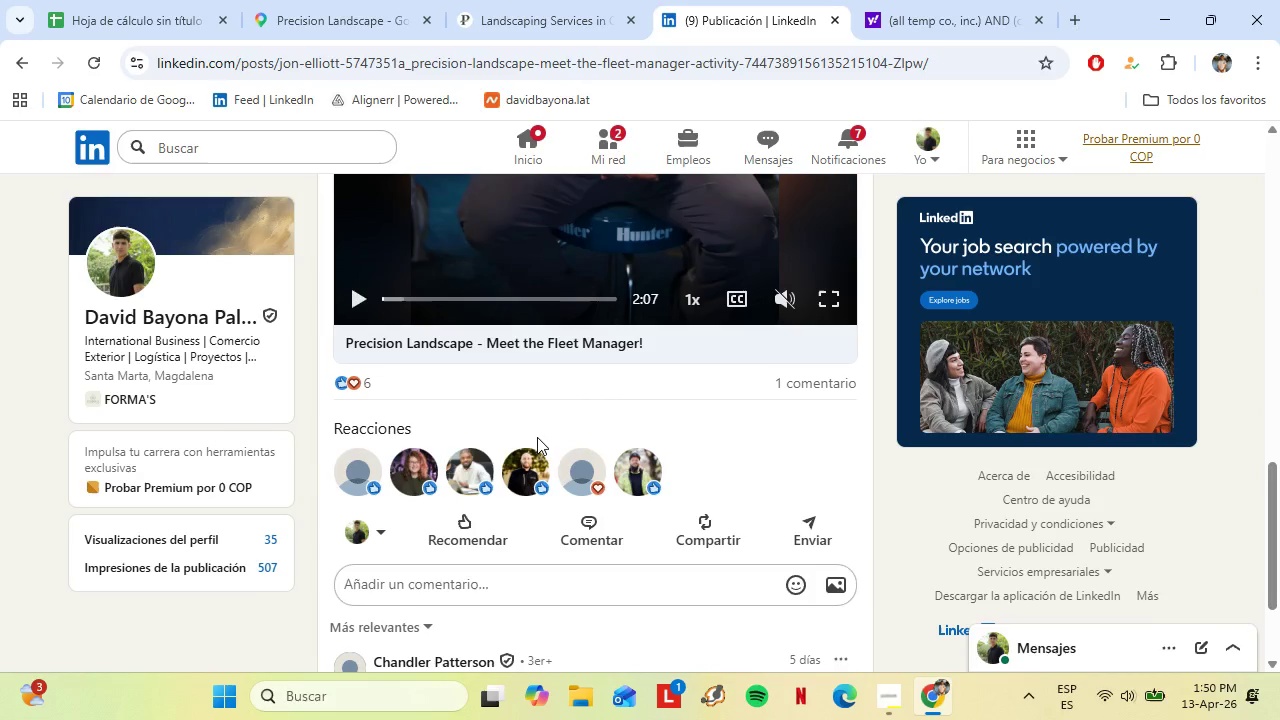 
scroll: coordinate [530, 463], scroll_direction: up, amount: 9.0
 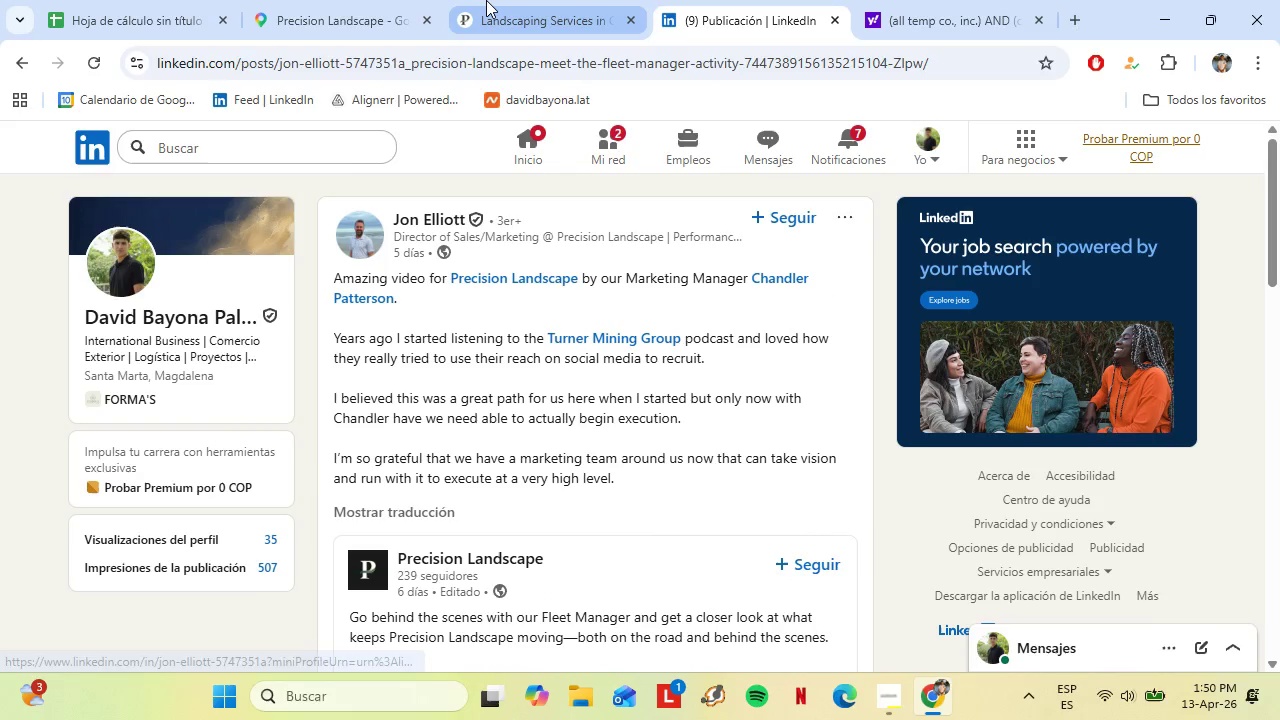 
left_click([486, 0])
 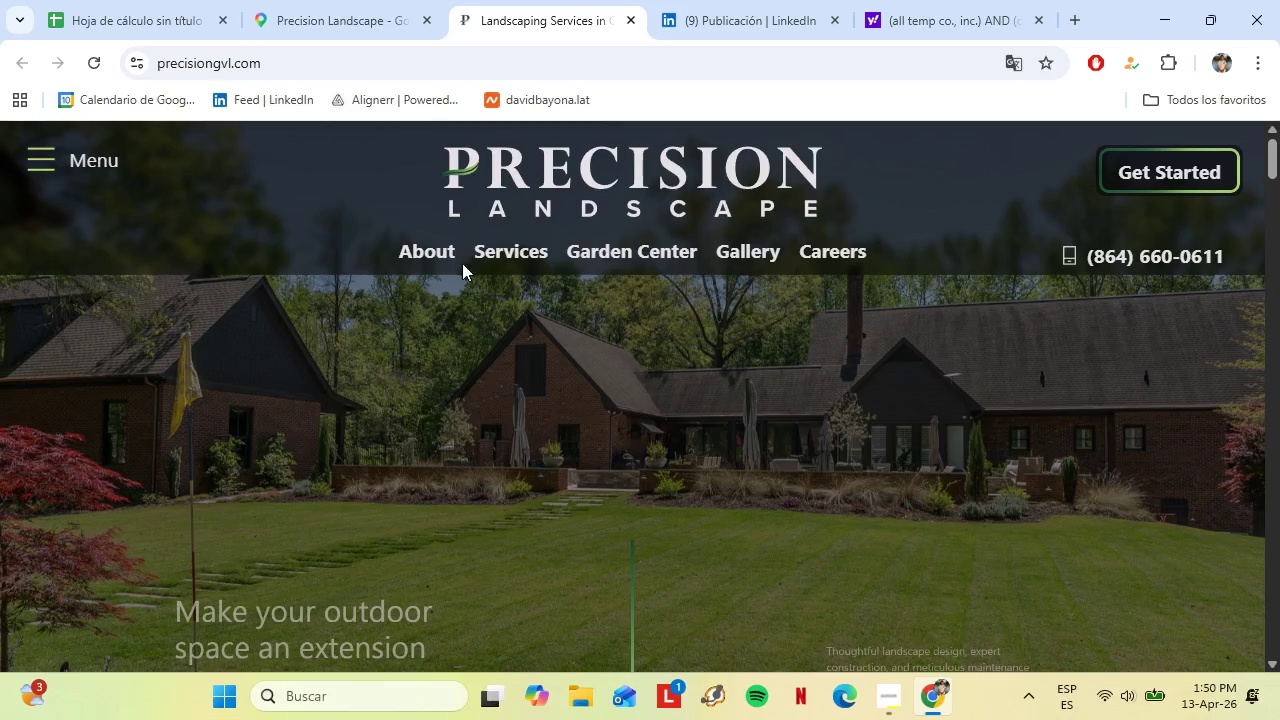 
left_click([411, 238])
 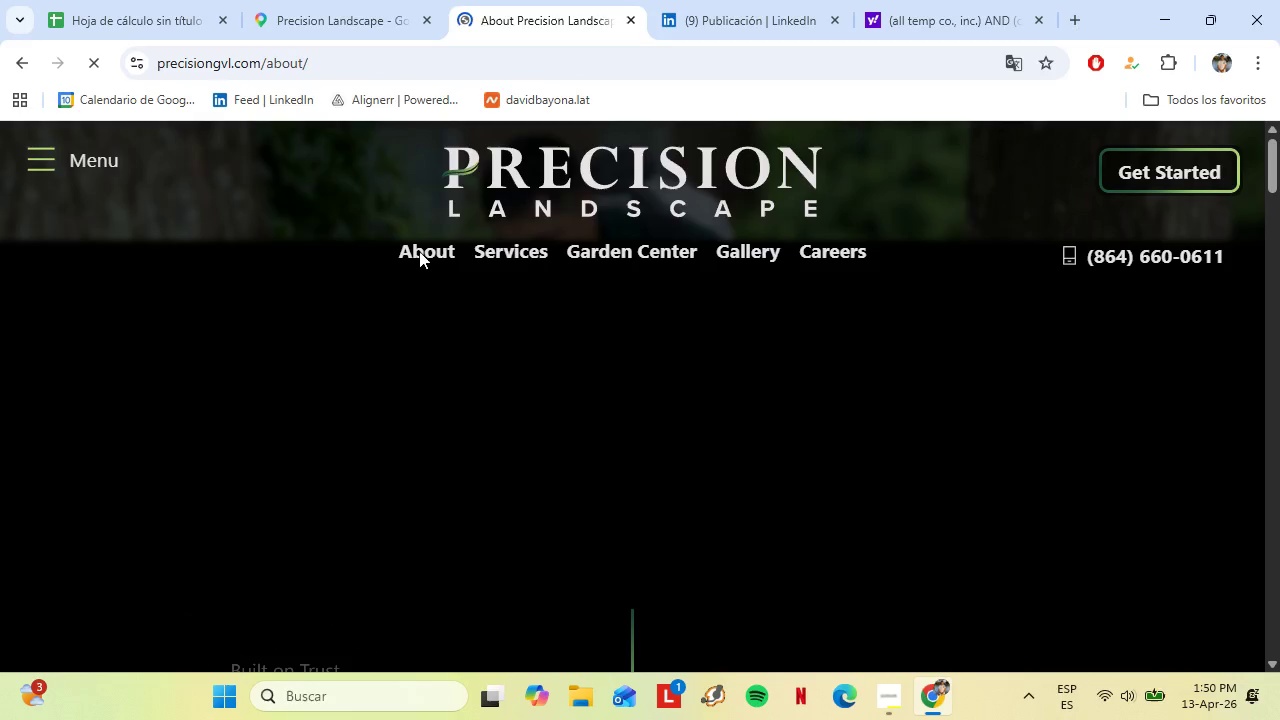 
wait(8.36)
 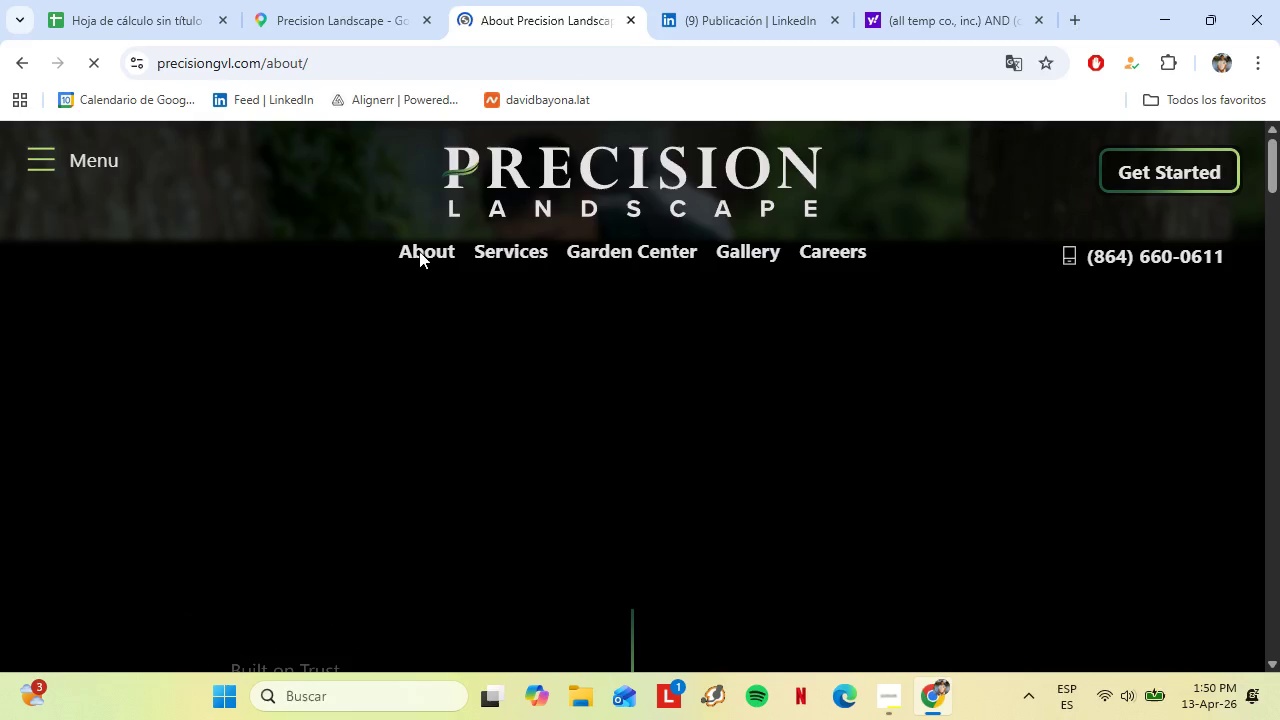 
scroll: coordinate [315, 391], scroll_direction: down, amount: 17.0
 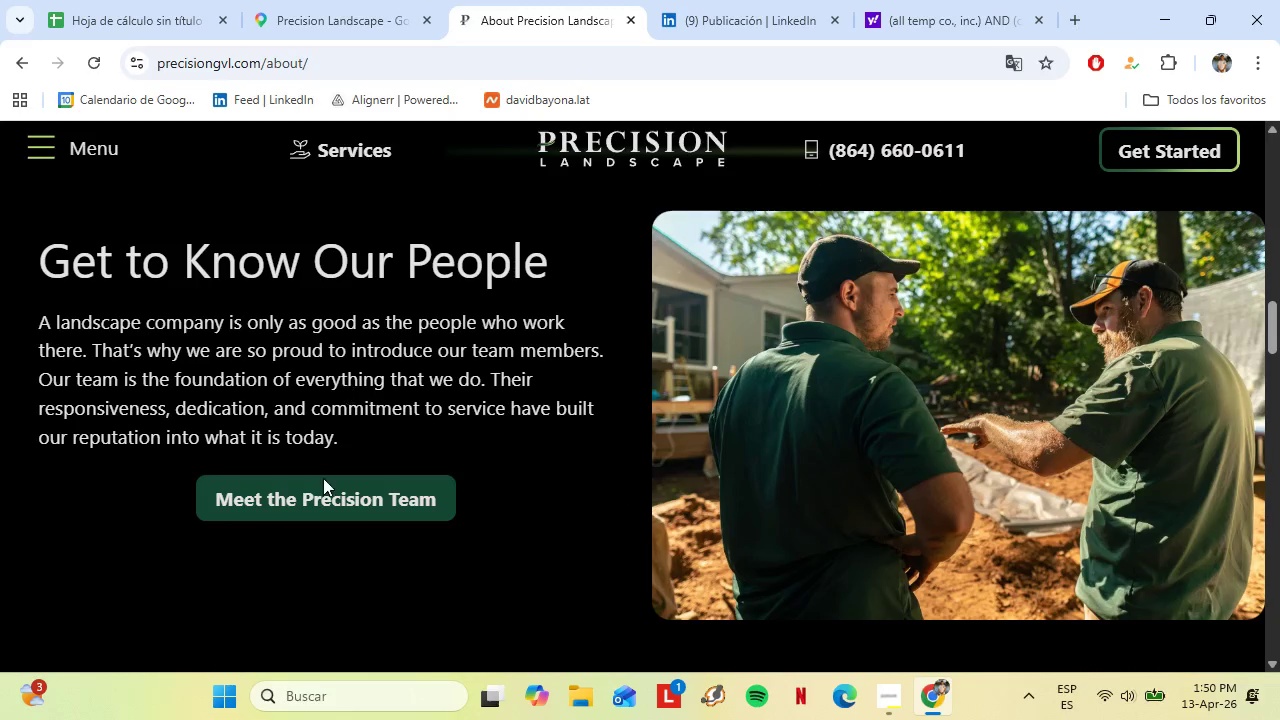 
left_click([279, 502])
 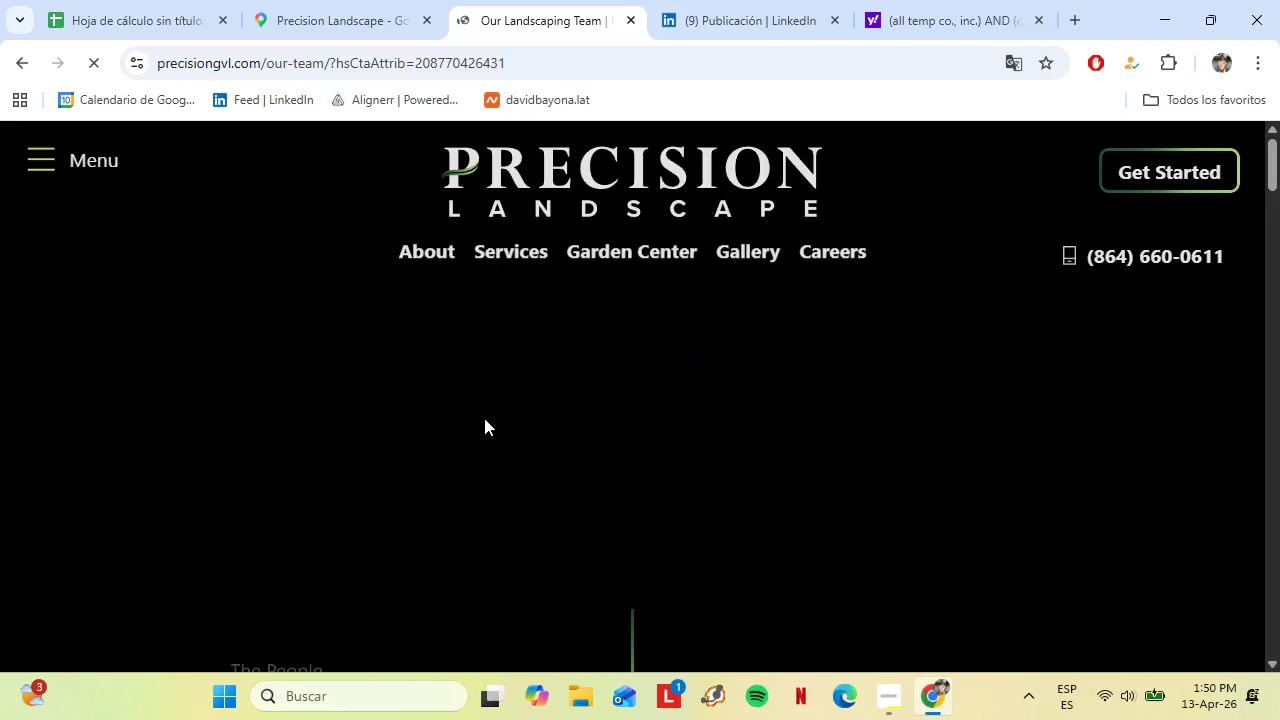 
scroll: coordinate [648, 416], scroll_direction: down, amount: 27.0
 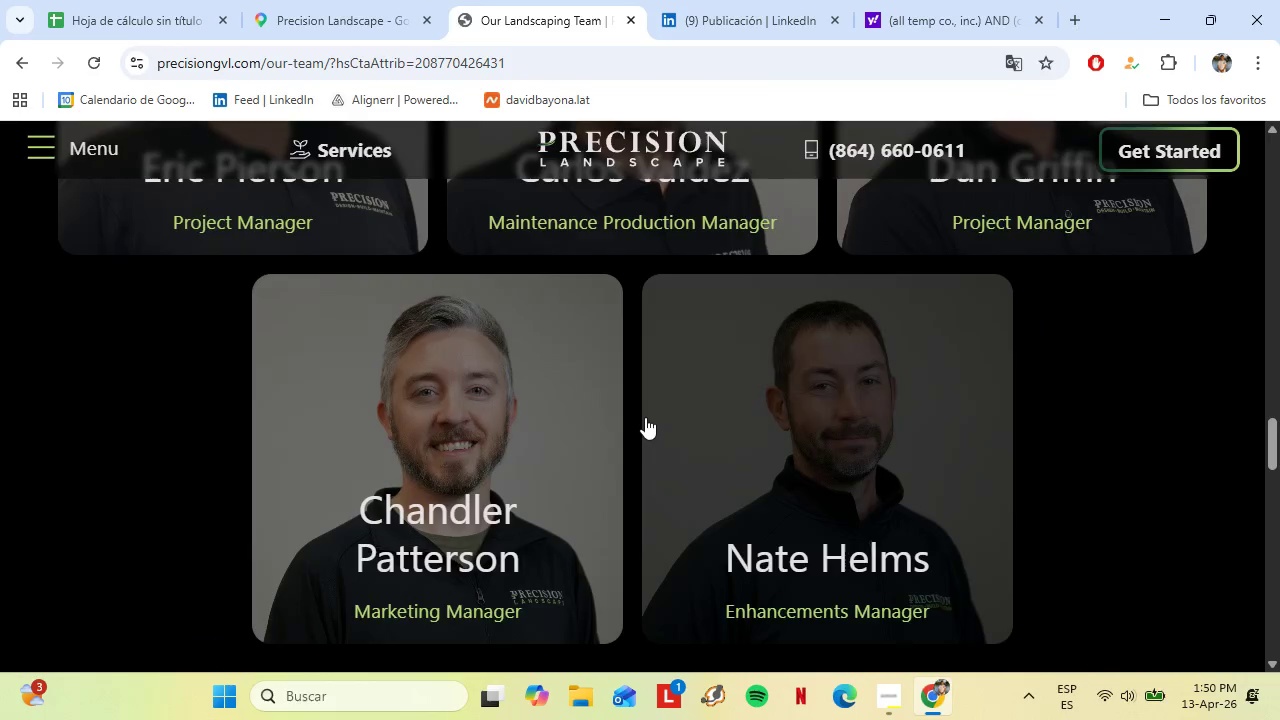 
scroll: coordinate [645, 417], scroll_direction: up, amount: 1.0
 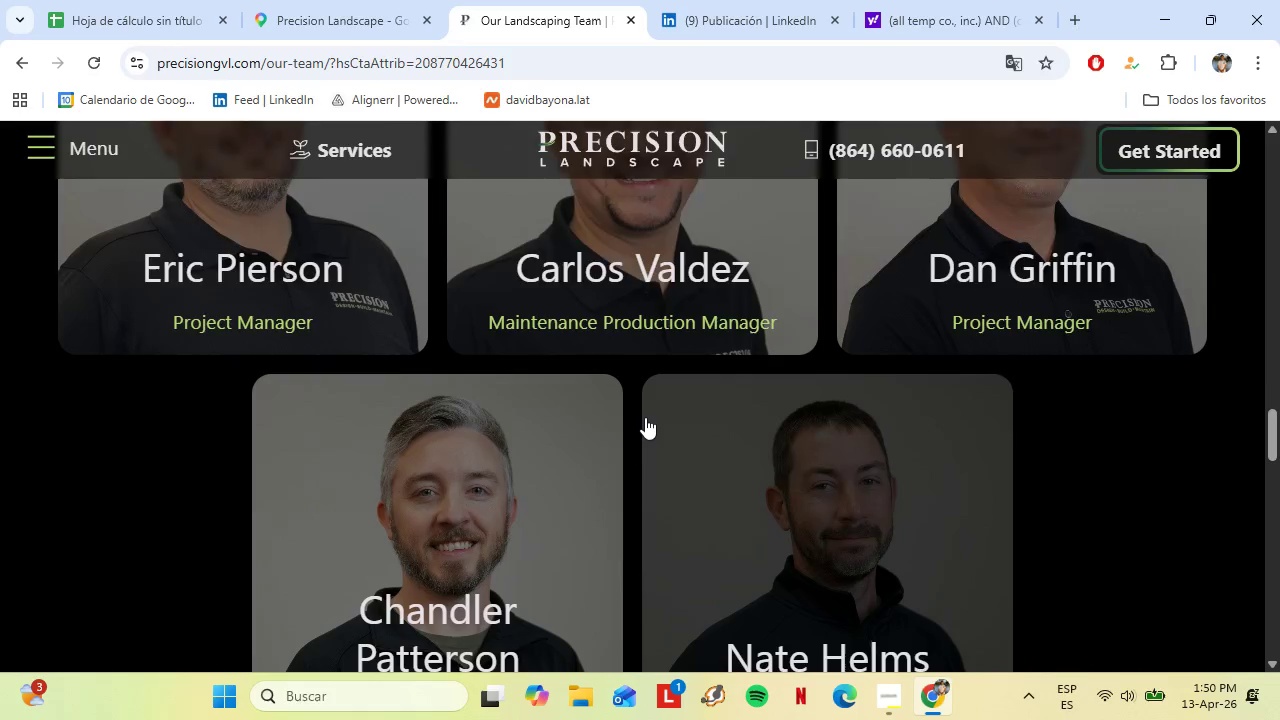 
scroll: coordinate [645, 417], scroll_direction: down, amount: 8.0
 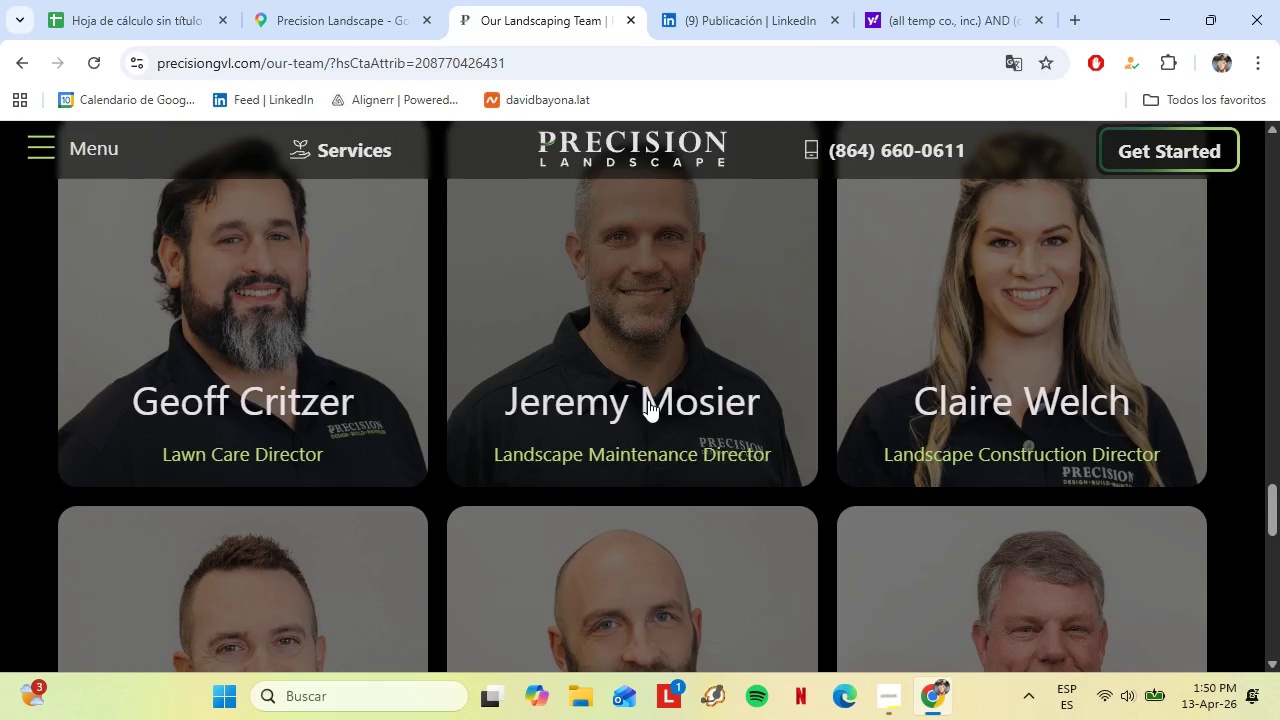 
scroll: coordinate [648, 399], scroll_direction: up, amount: 2.0
 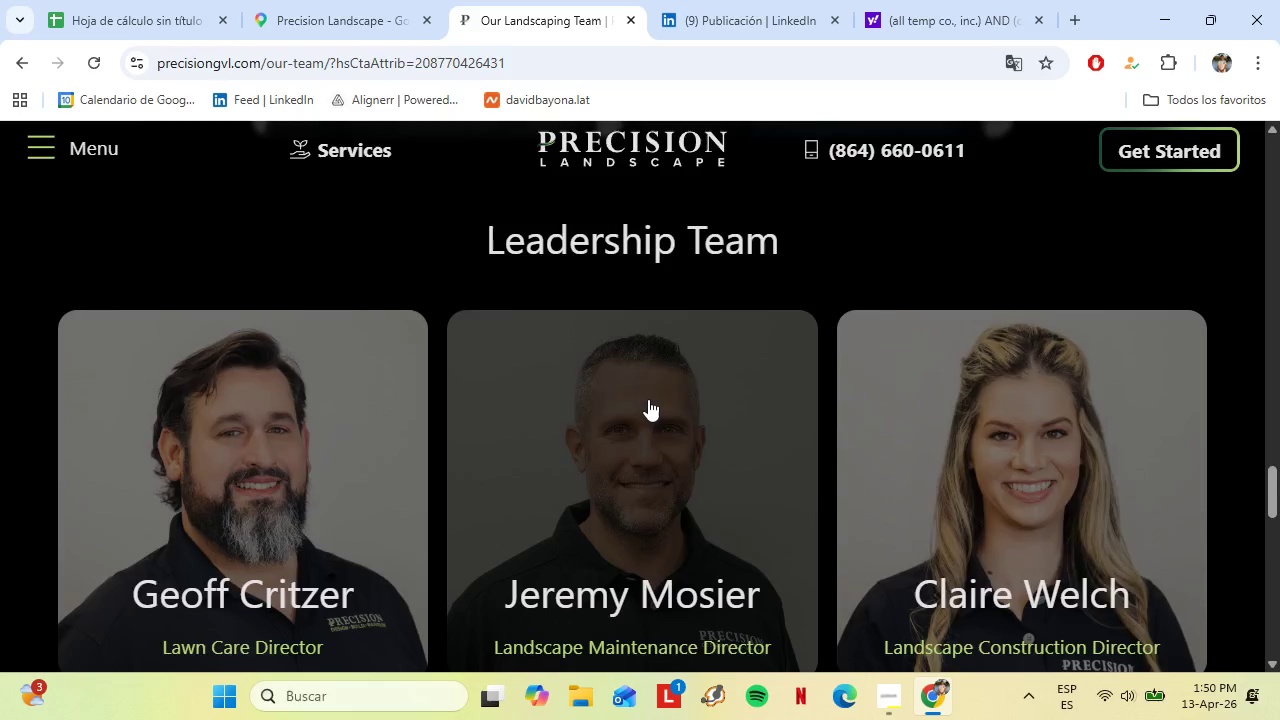 
scroll: coordinate [681, 457], scroll_direction: down, amount: 5.0
 